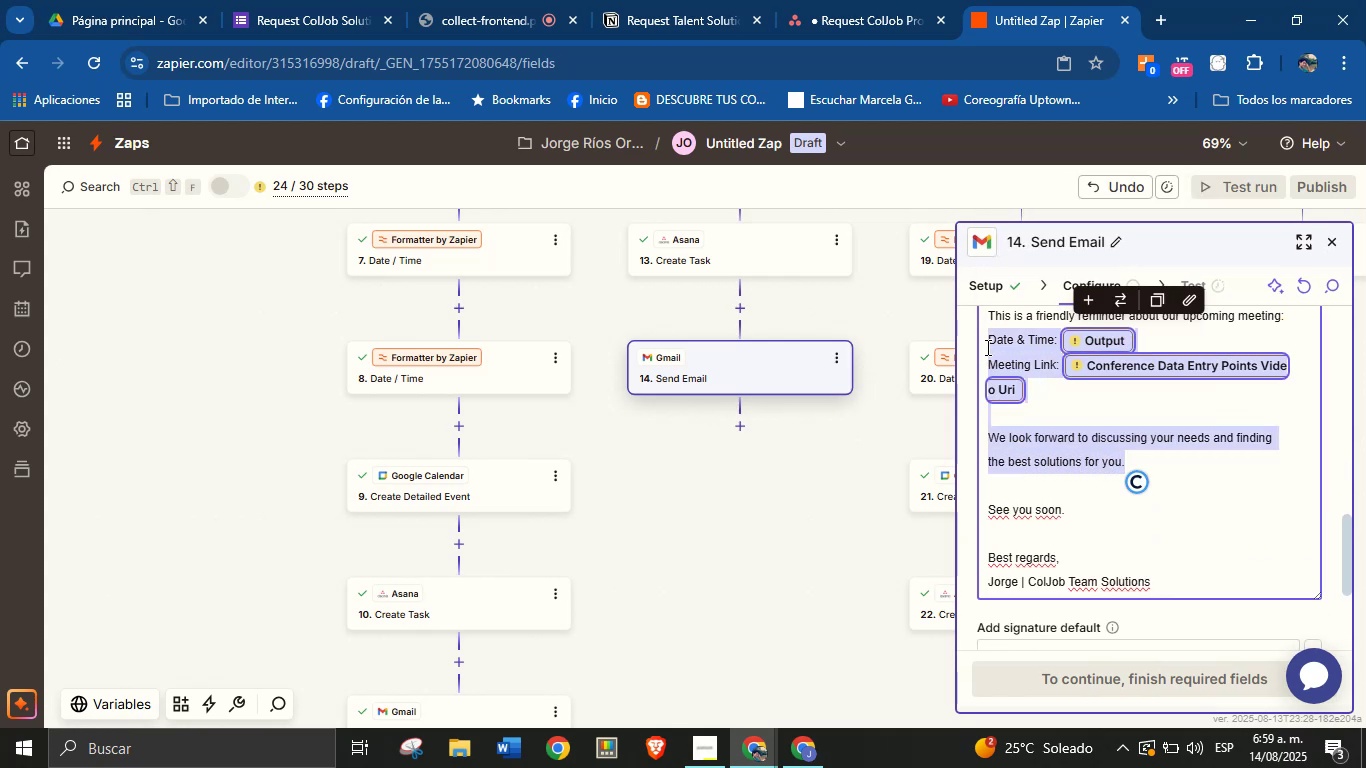 
key(Backspace)
 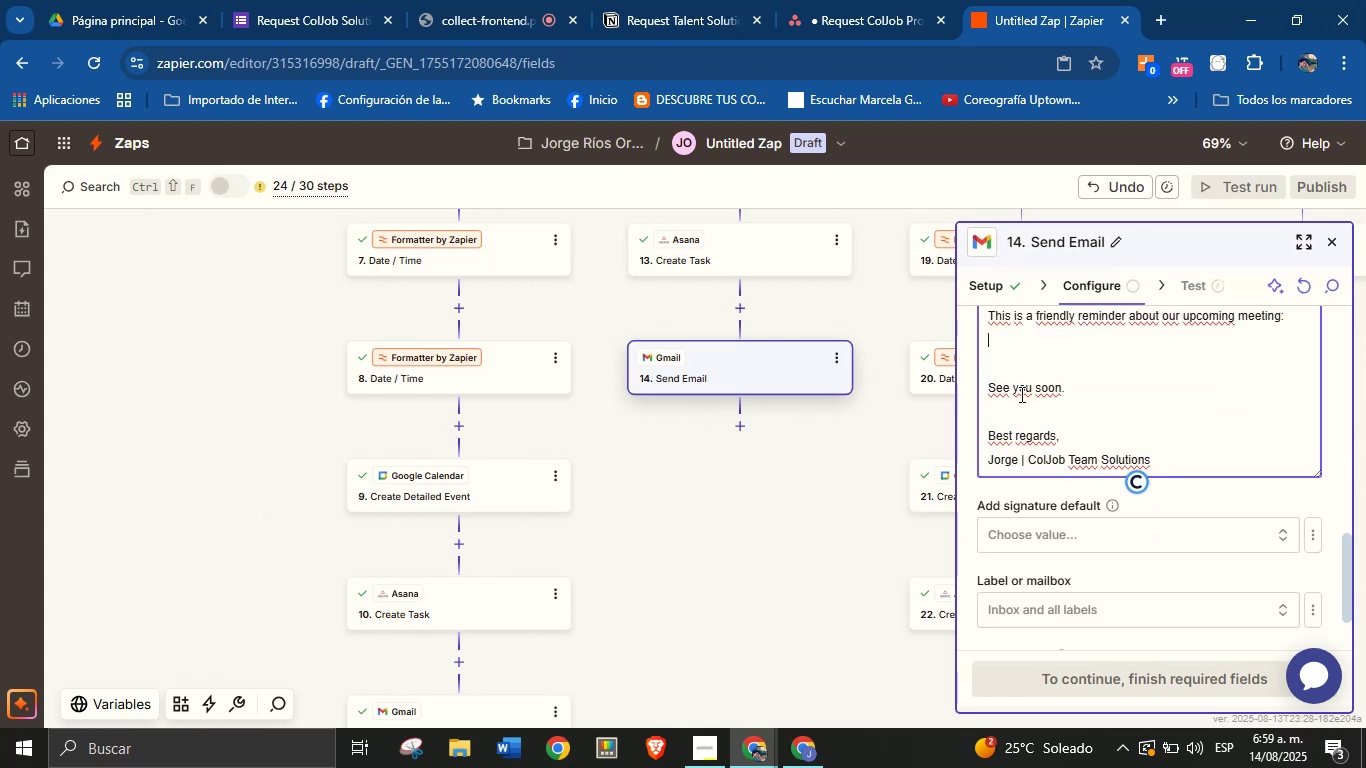 
scroll: coordinate [1037, 411], scroll_direction: up, amount: 1.0
 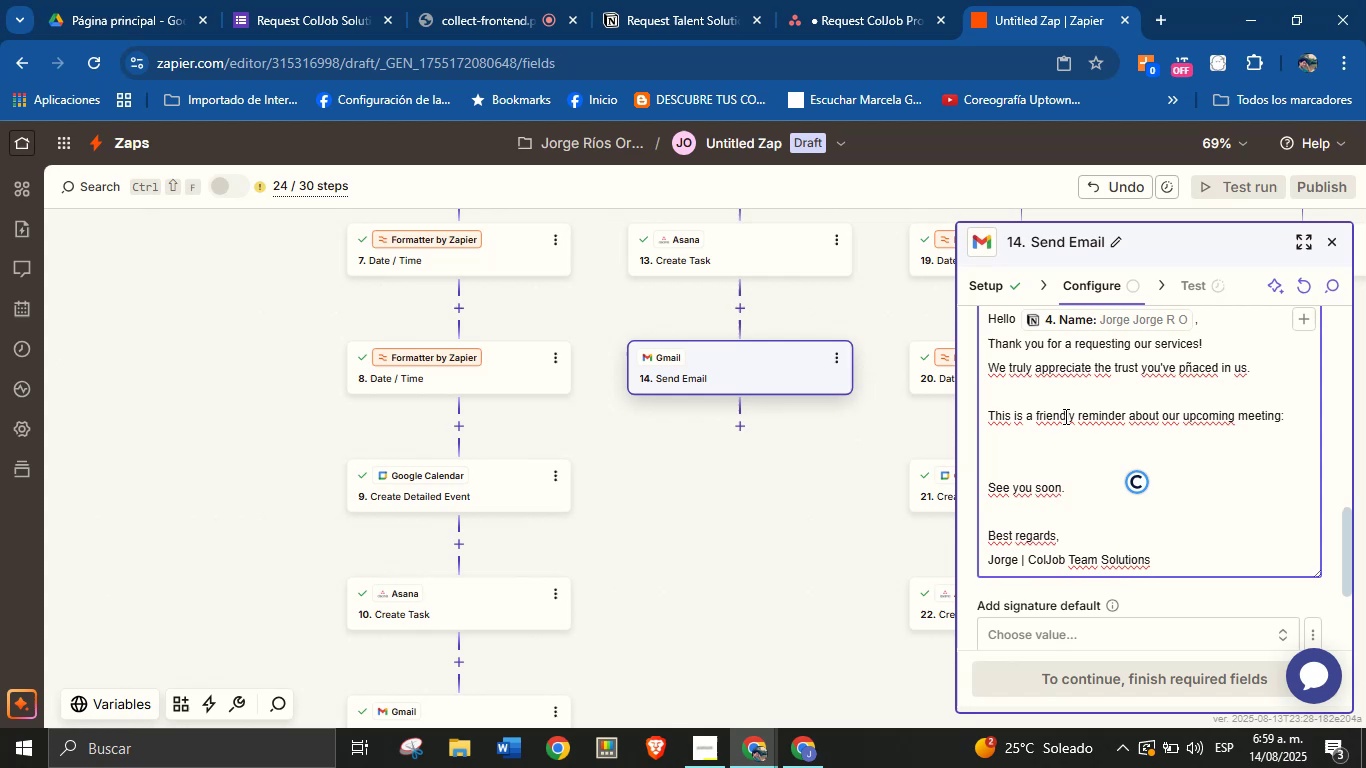 
double_click([1064, 416])
 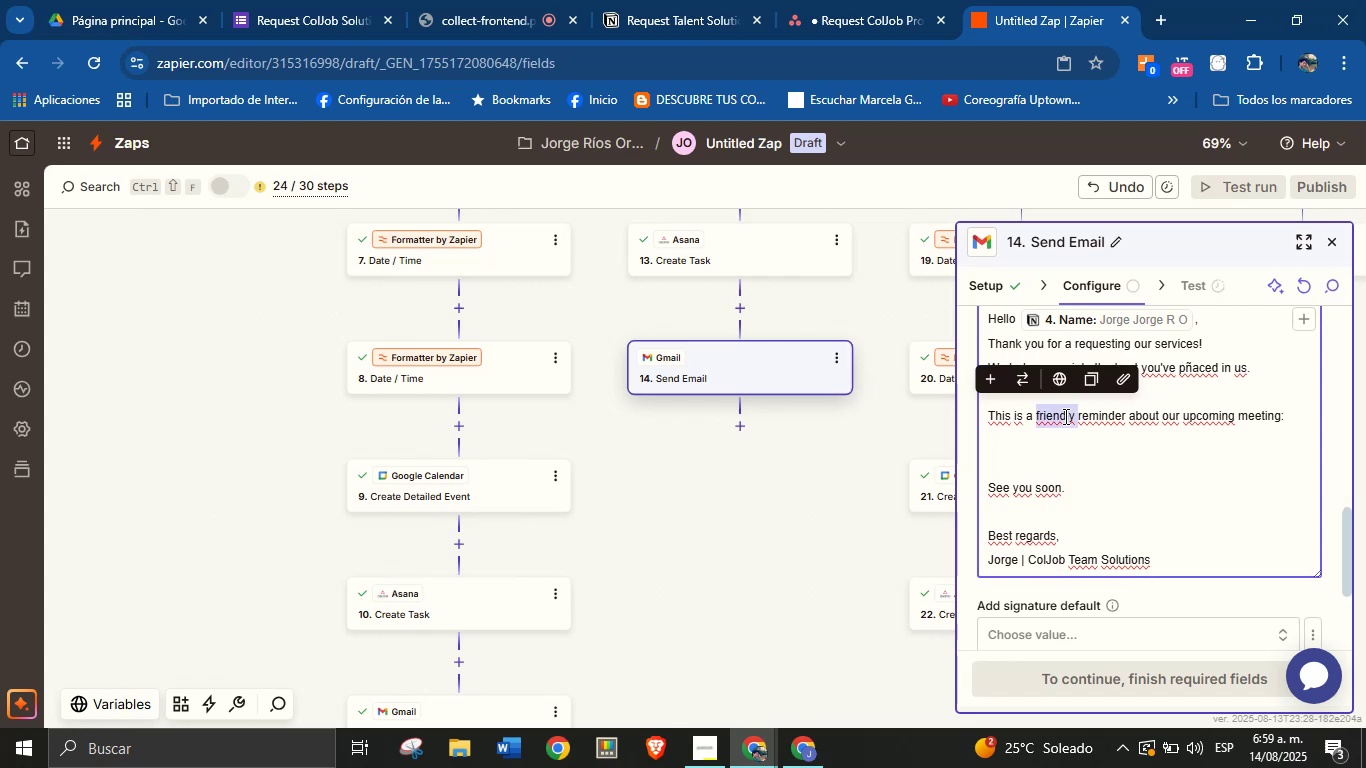 
triple_click([1064, 416])
 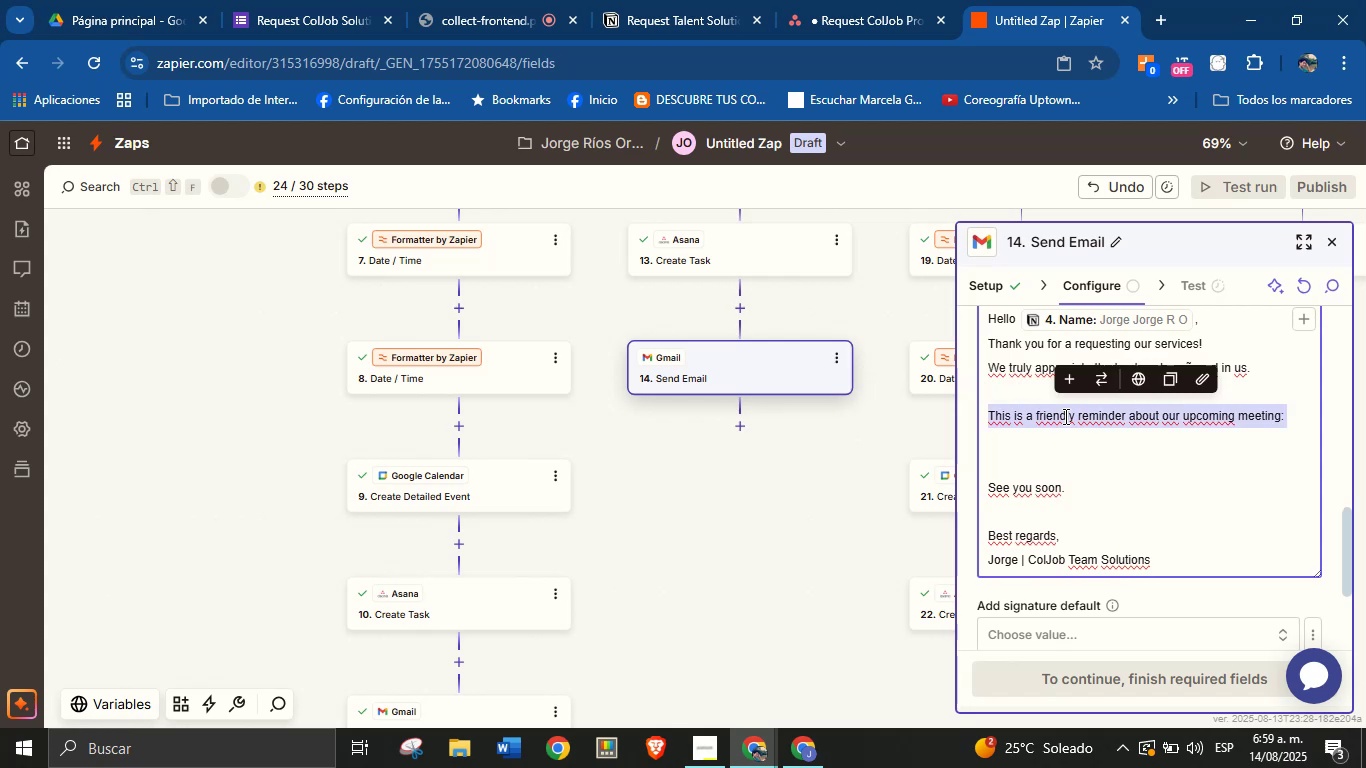 
key(Backspace)
 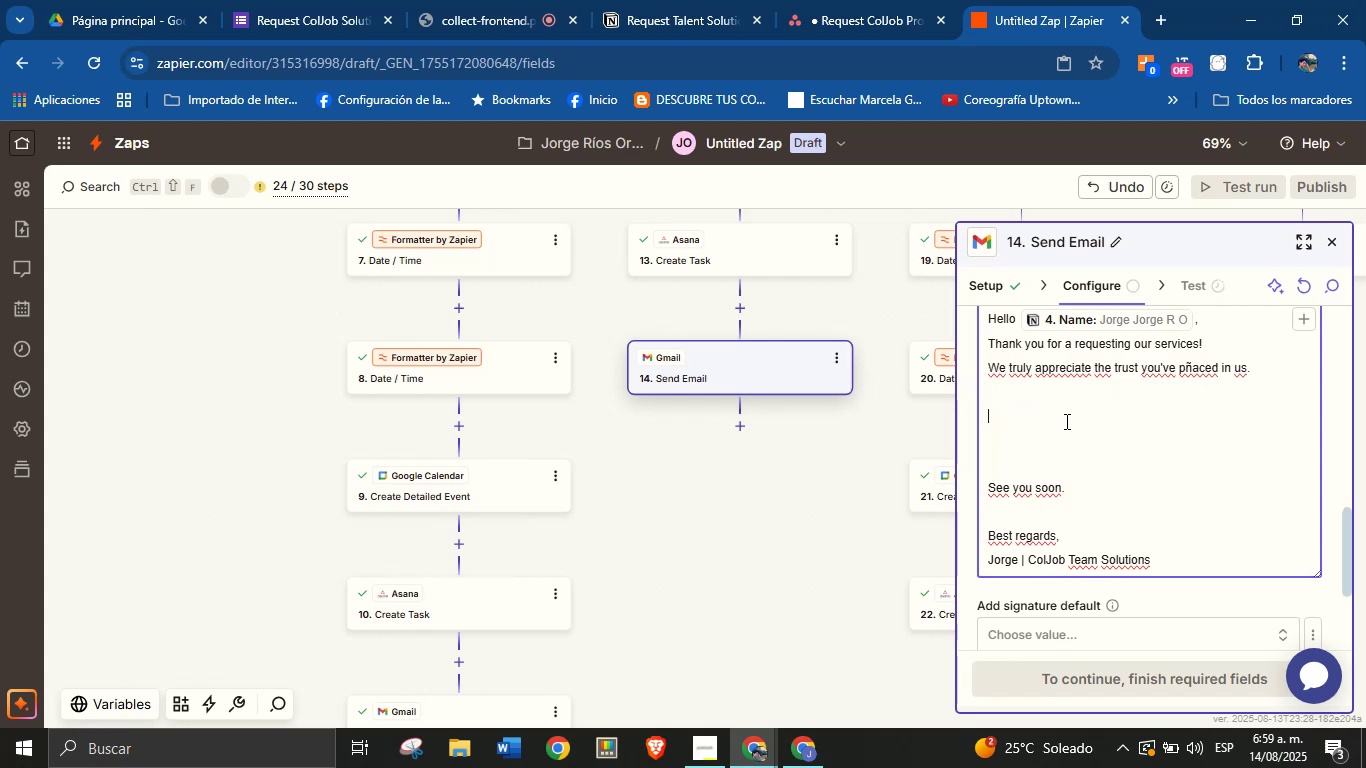 
left_click([1065, 426])
 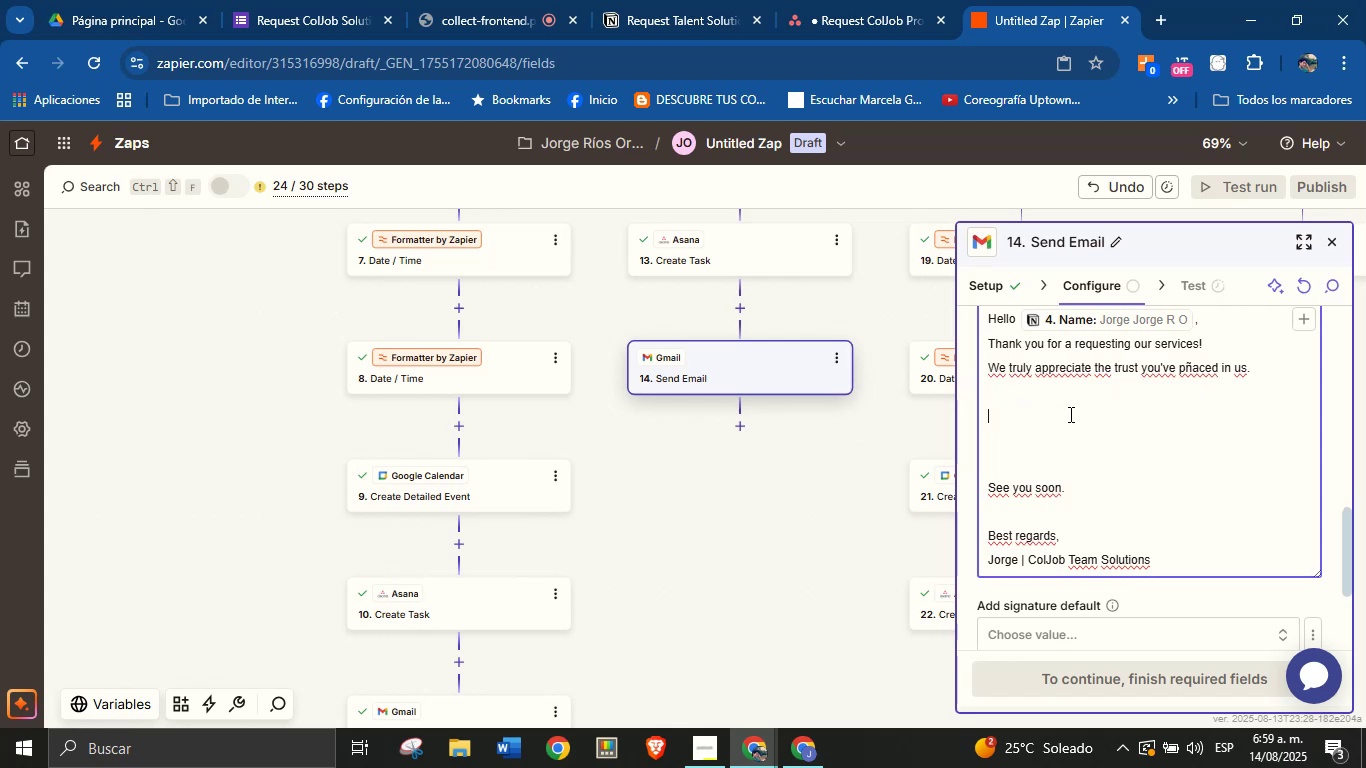 
left_click([1069, 431])
 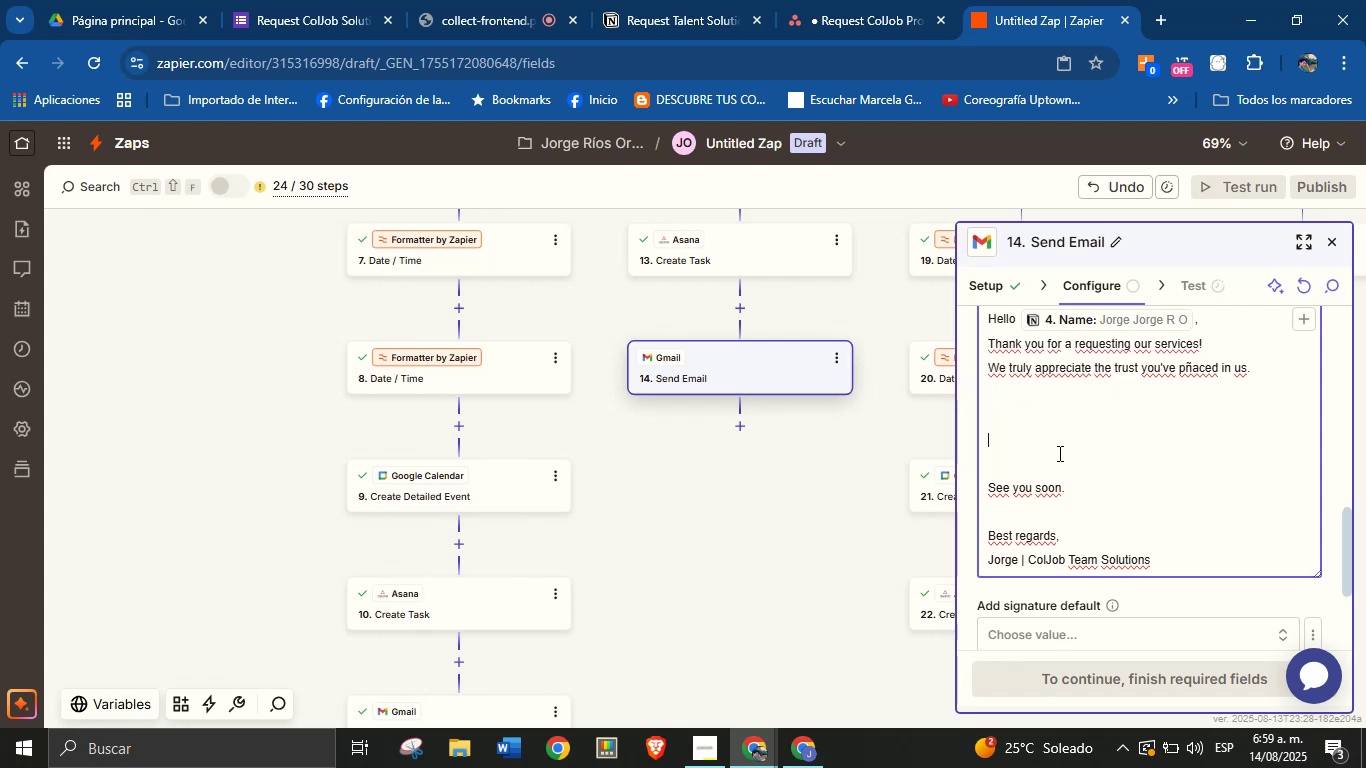 
key(Backspace)
 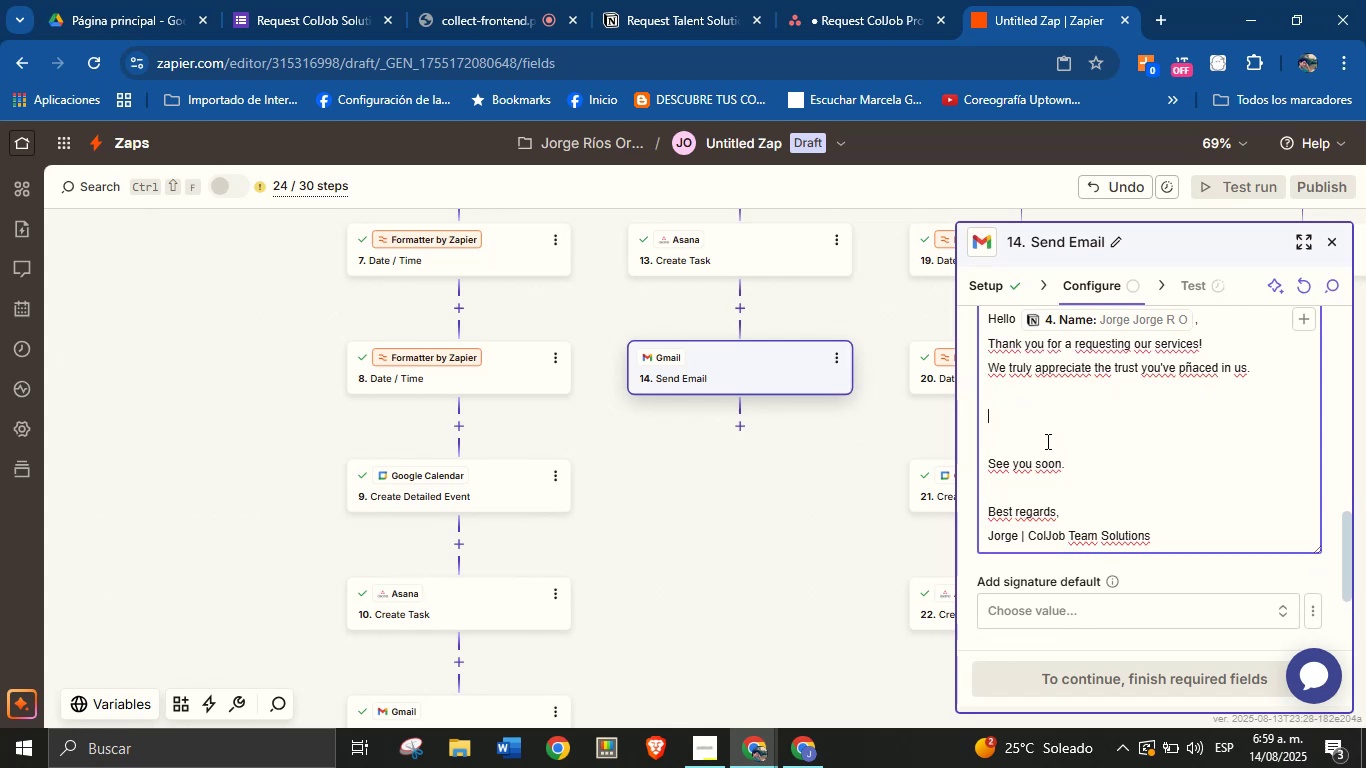 
double_click([1043, 458])
 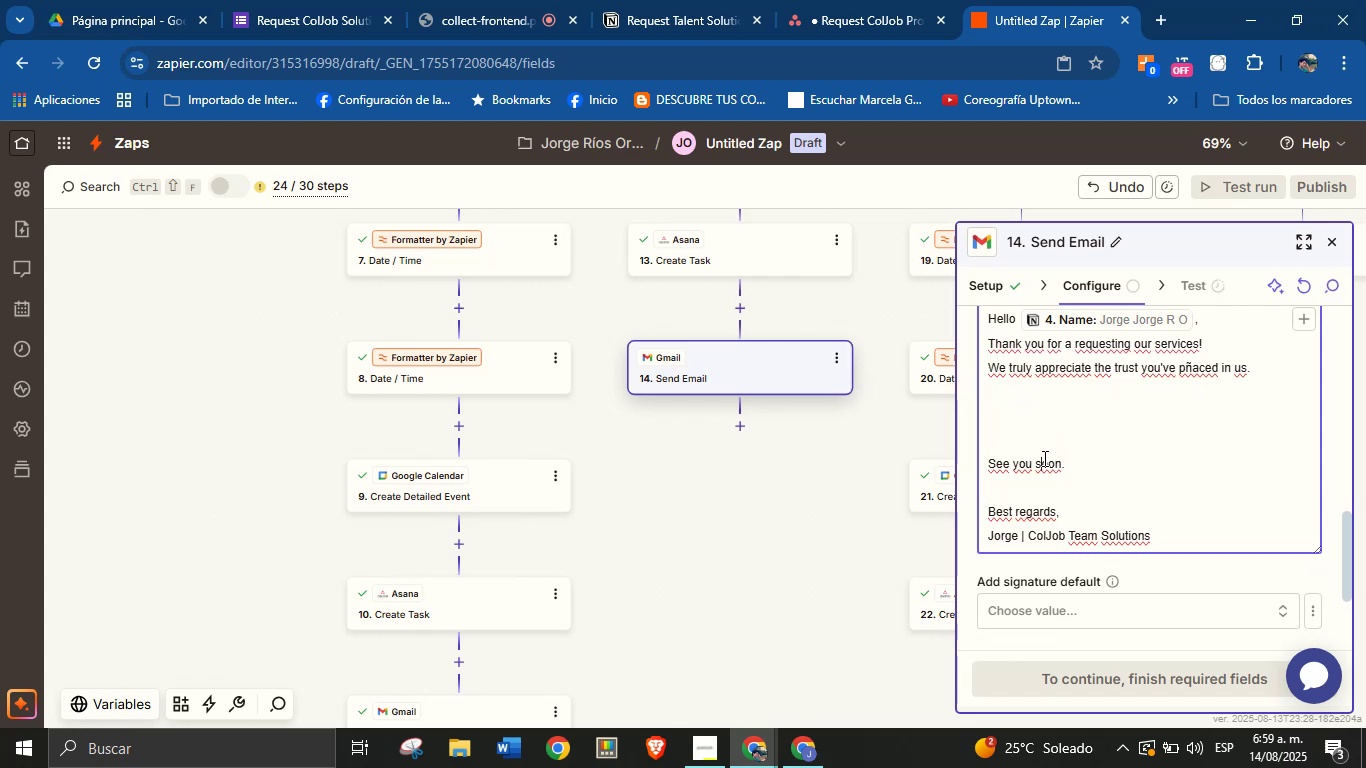 
triple_click([1043, 458])
 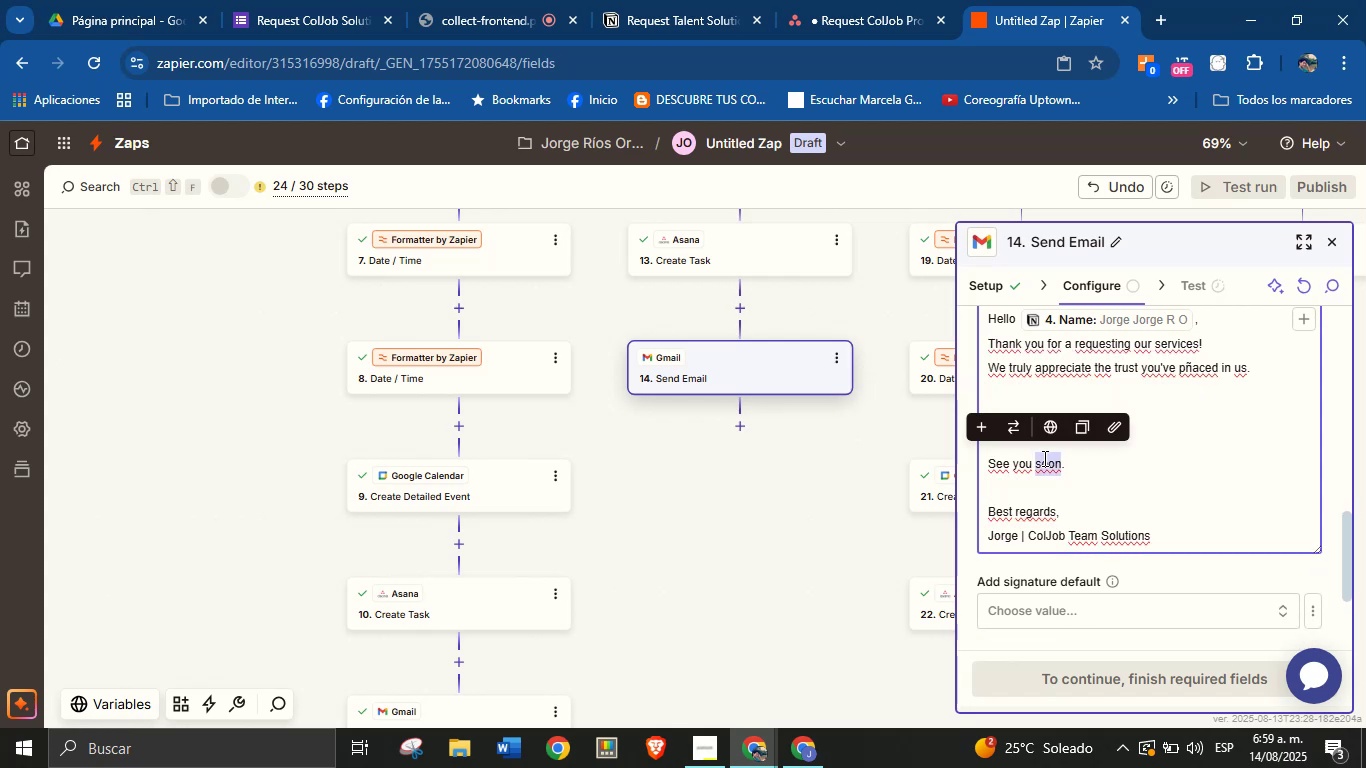 
key(Backspace)
 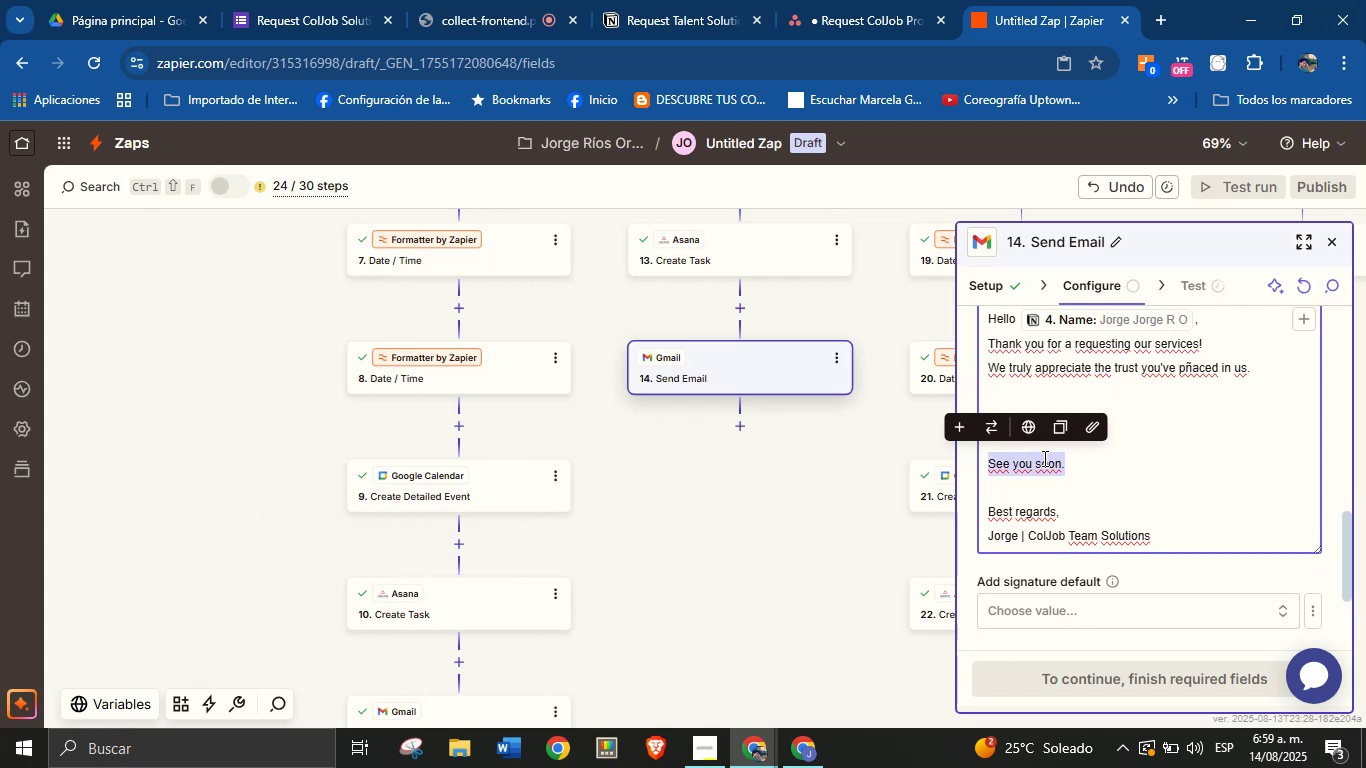 
key(Backspace)
 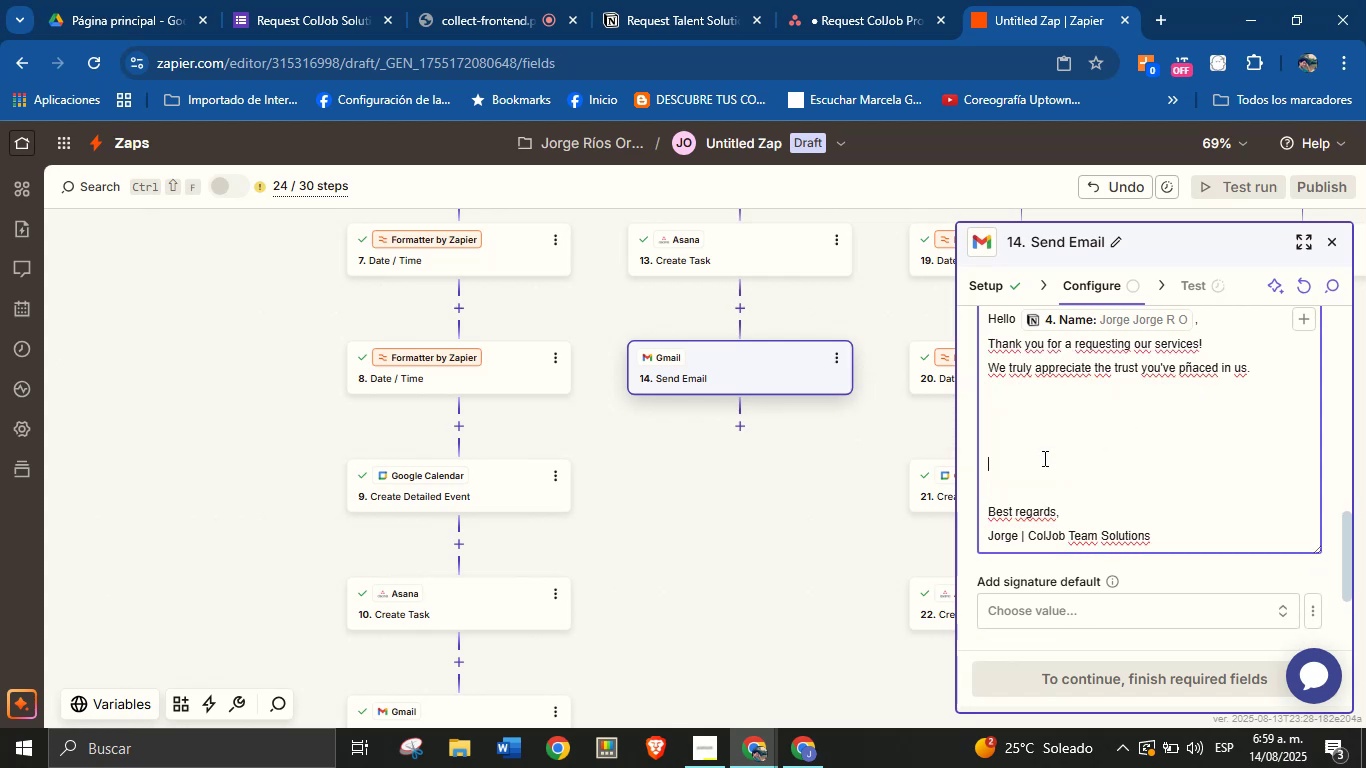 
key(Backspace)
 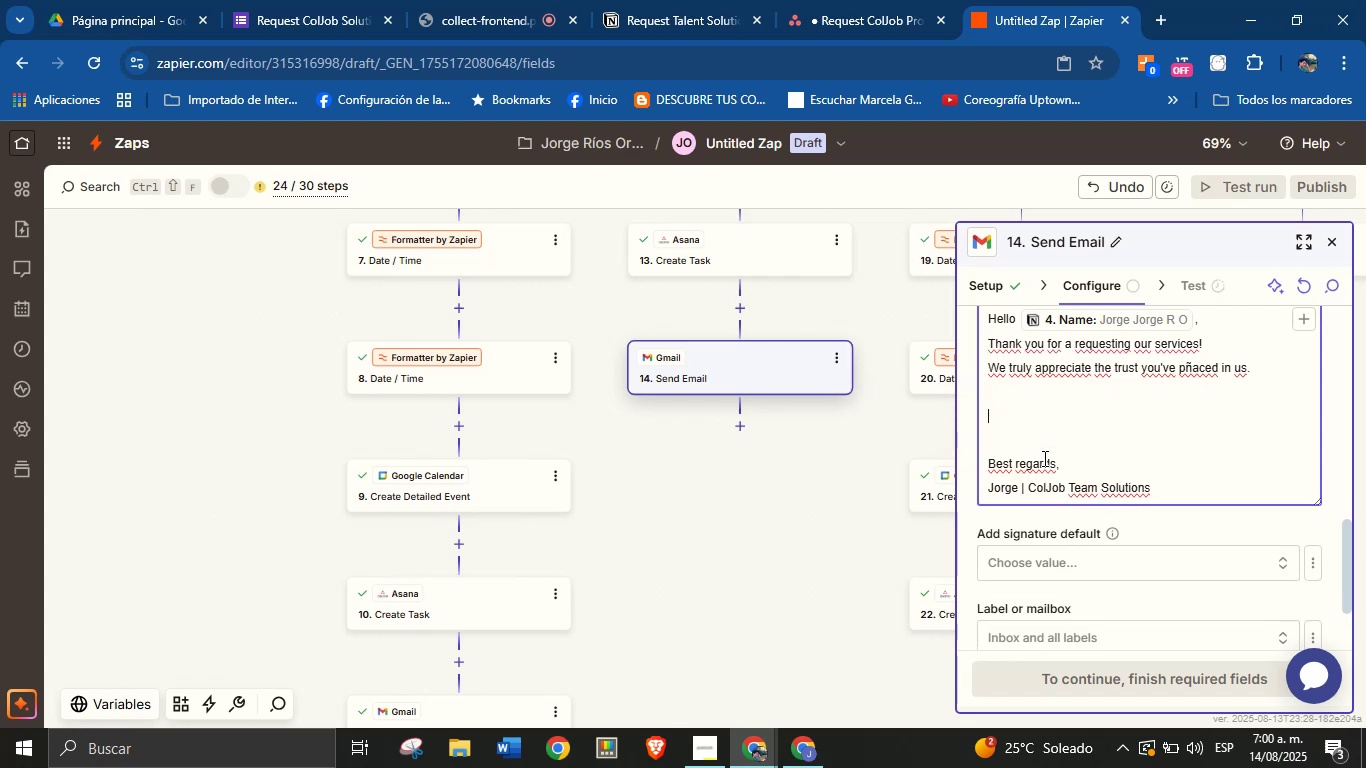 
key(Backspace)
 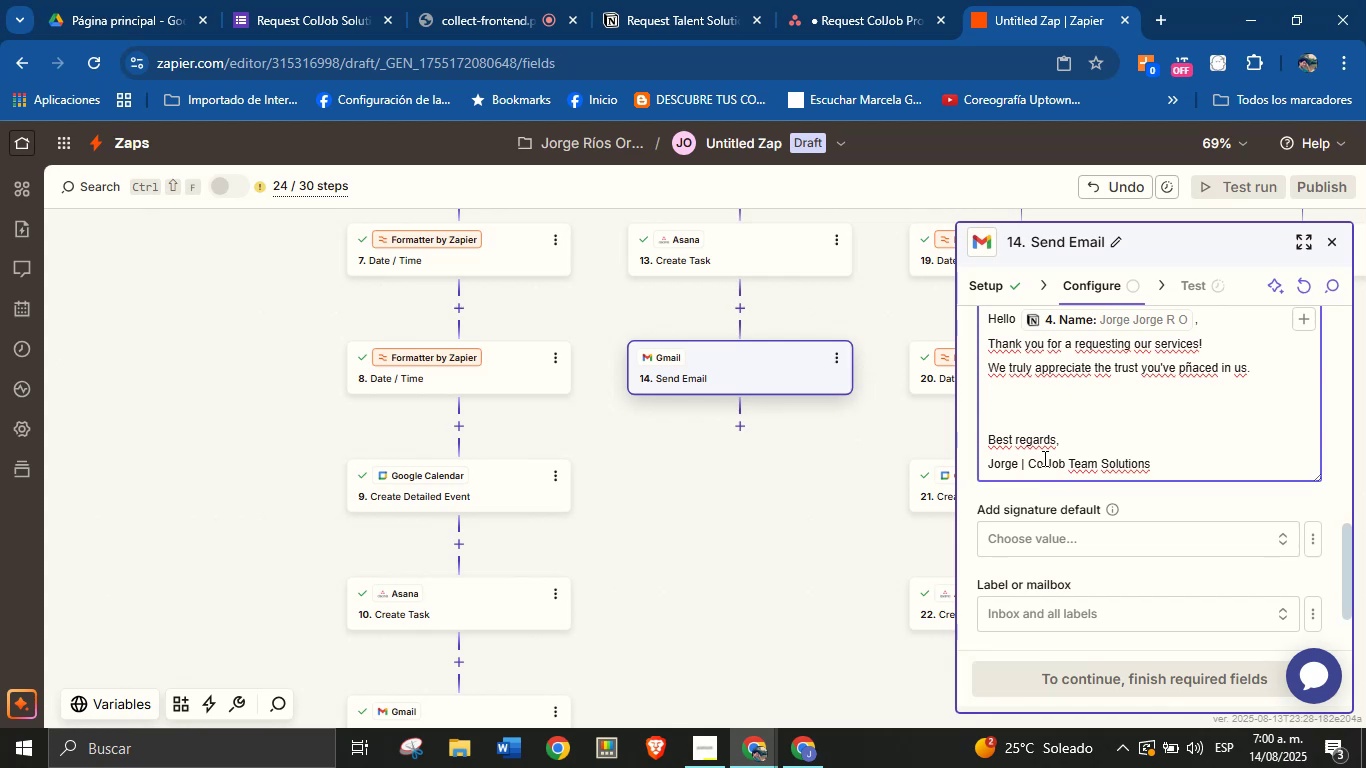 
key(ArrowDown)
 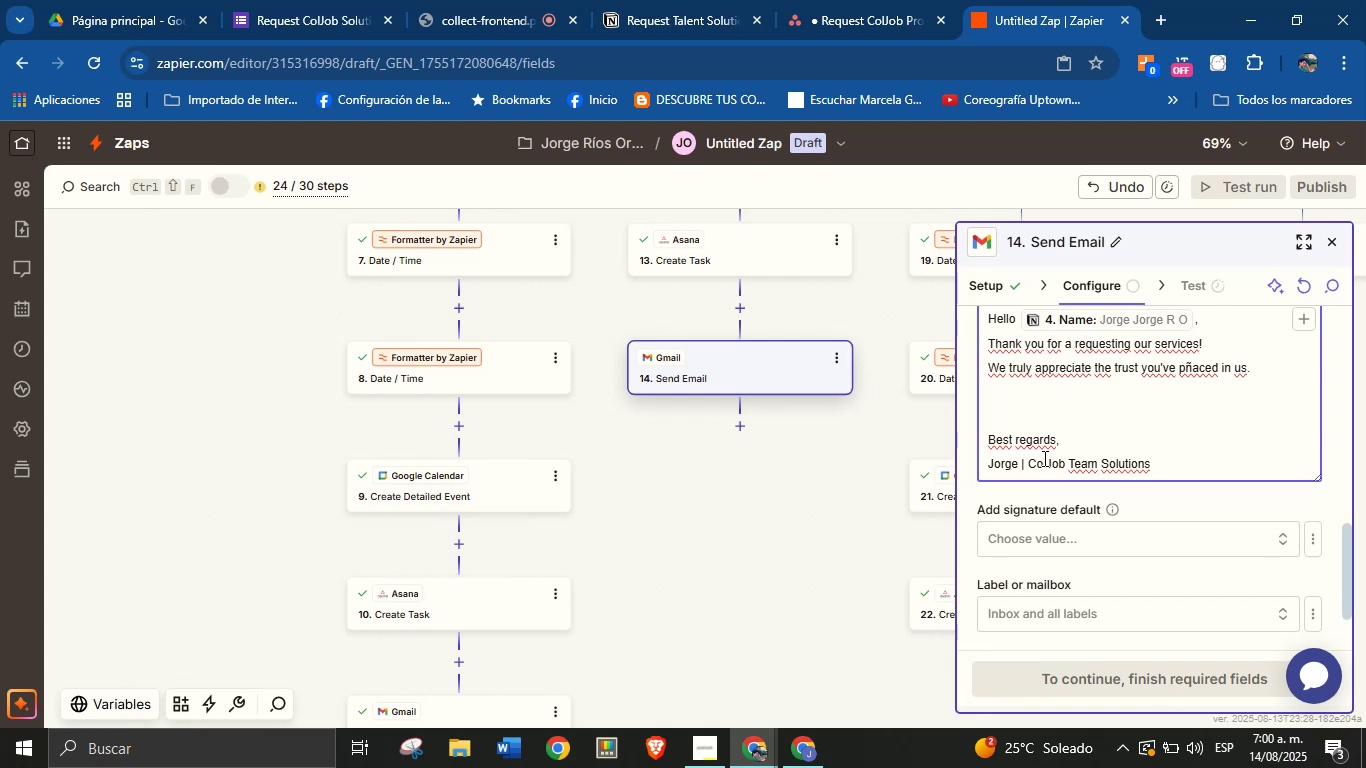 
key(ArrowUp)
 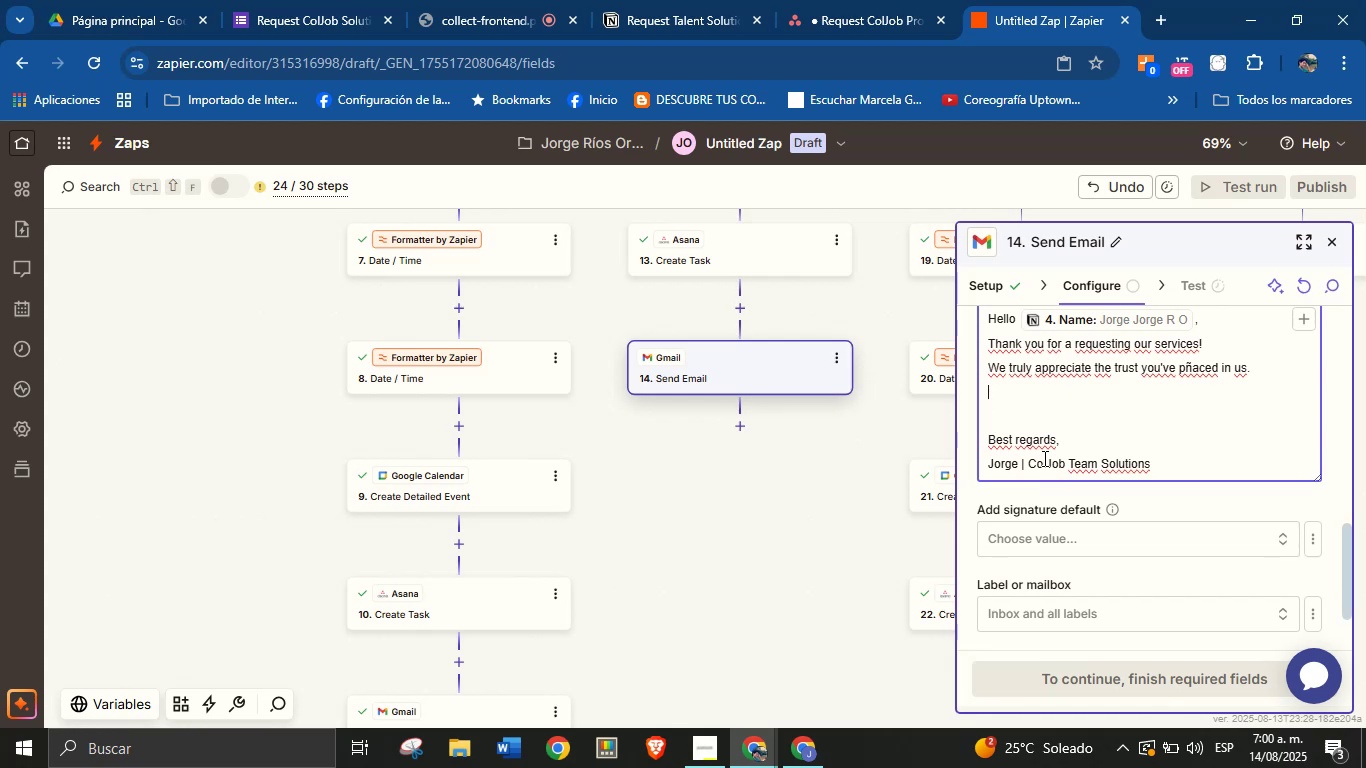 
key(Enter)
 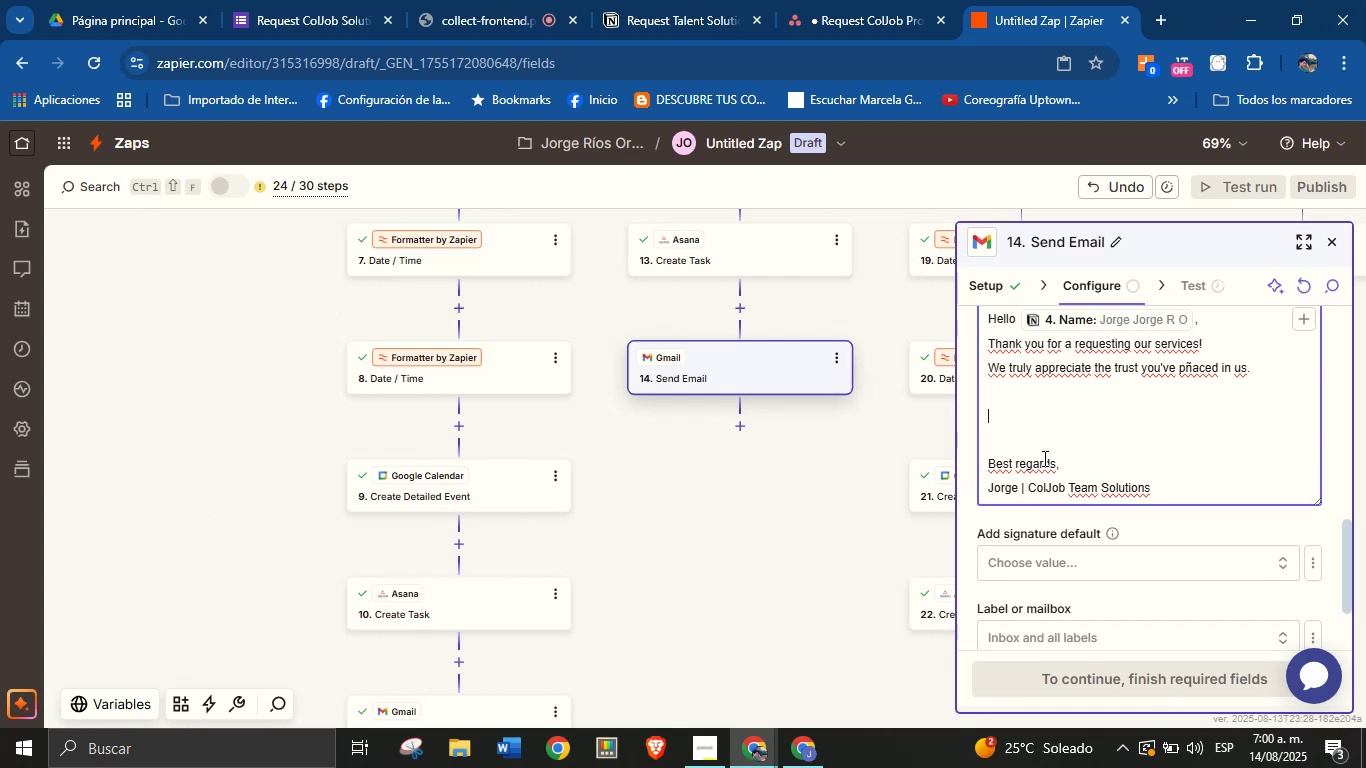 
type(We will get in touch with you very soon.)
 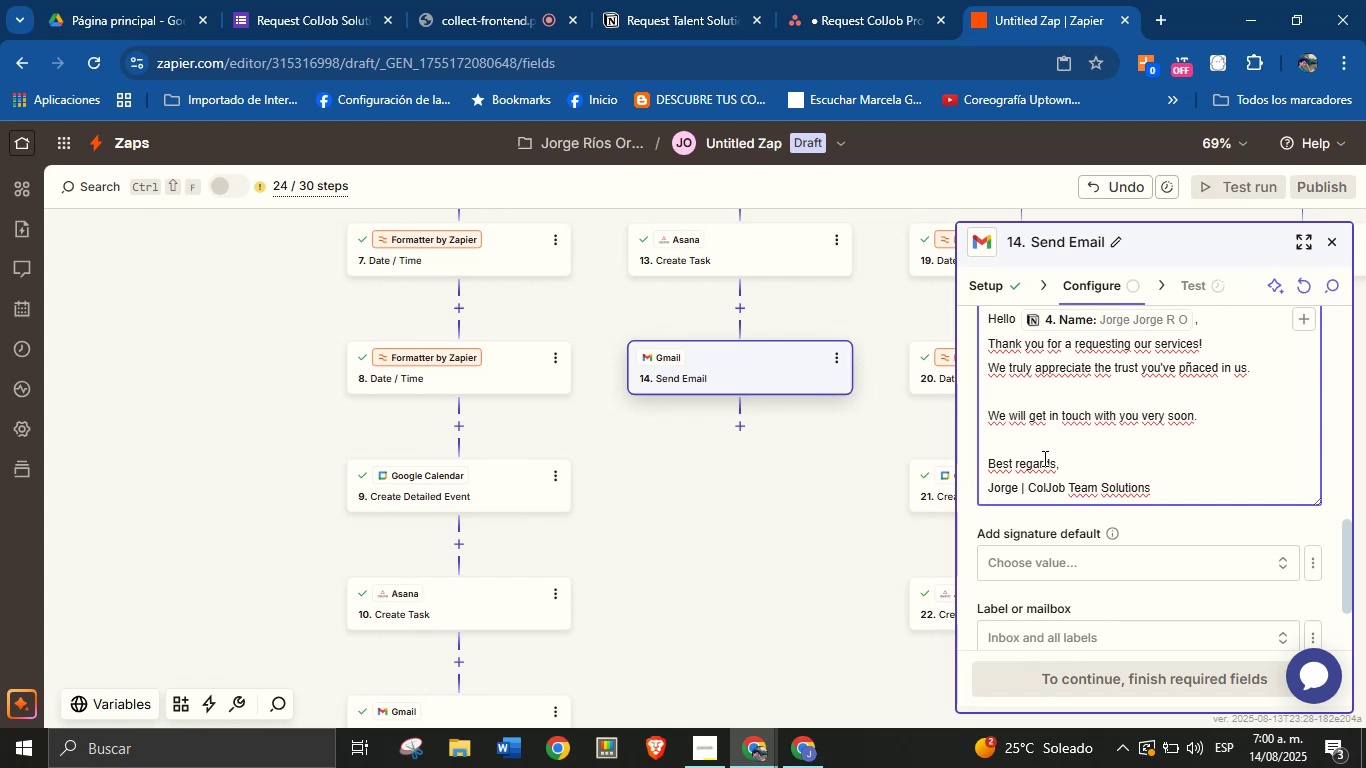 
left_click([1049, 441])
 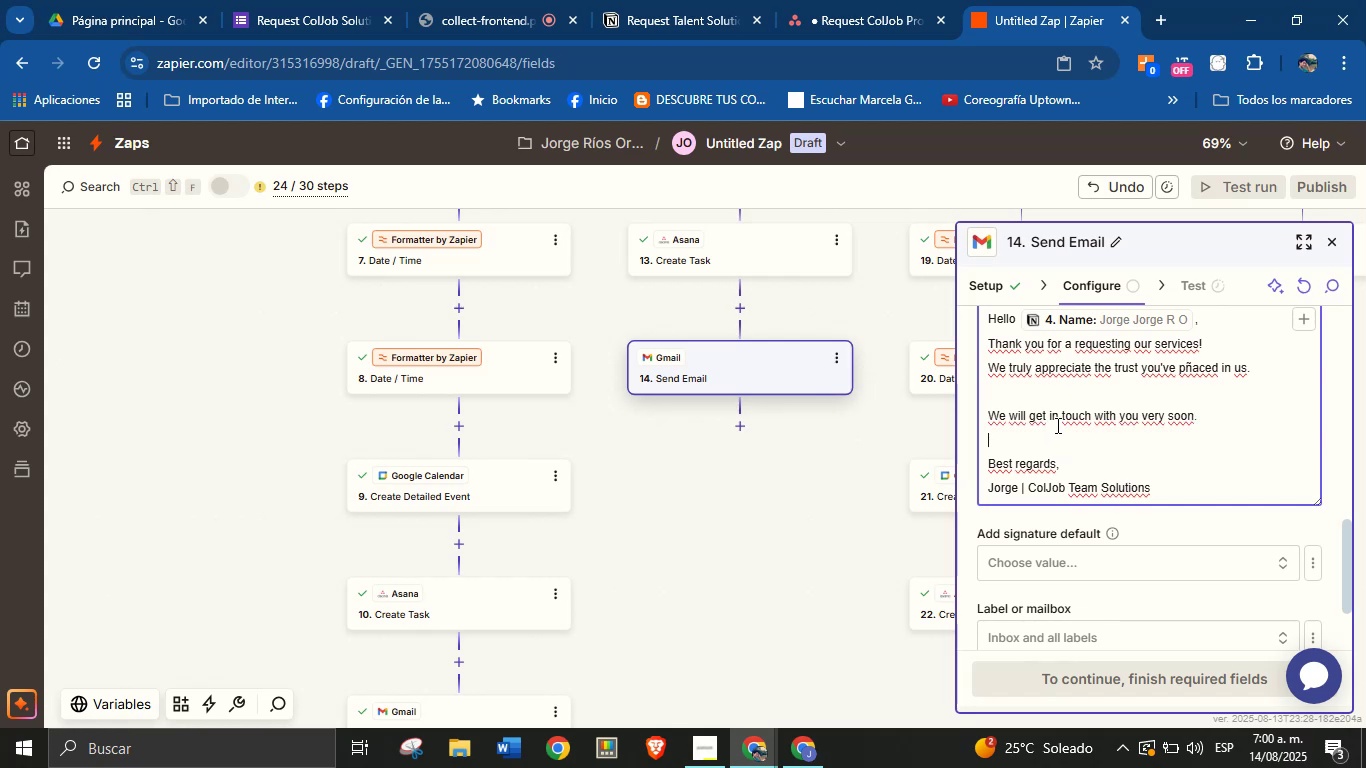 
scroll: coordinate [1087, 419], scroll_direction: up, amount: 1.0
 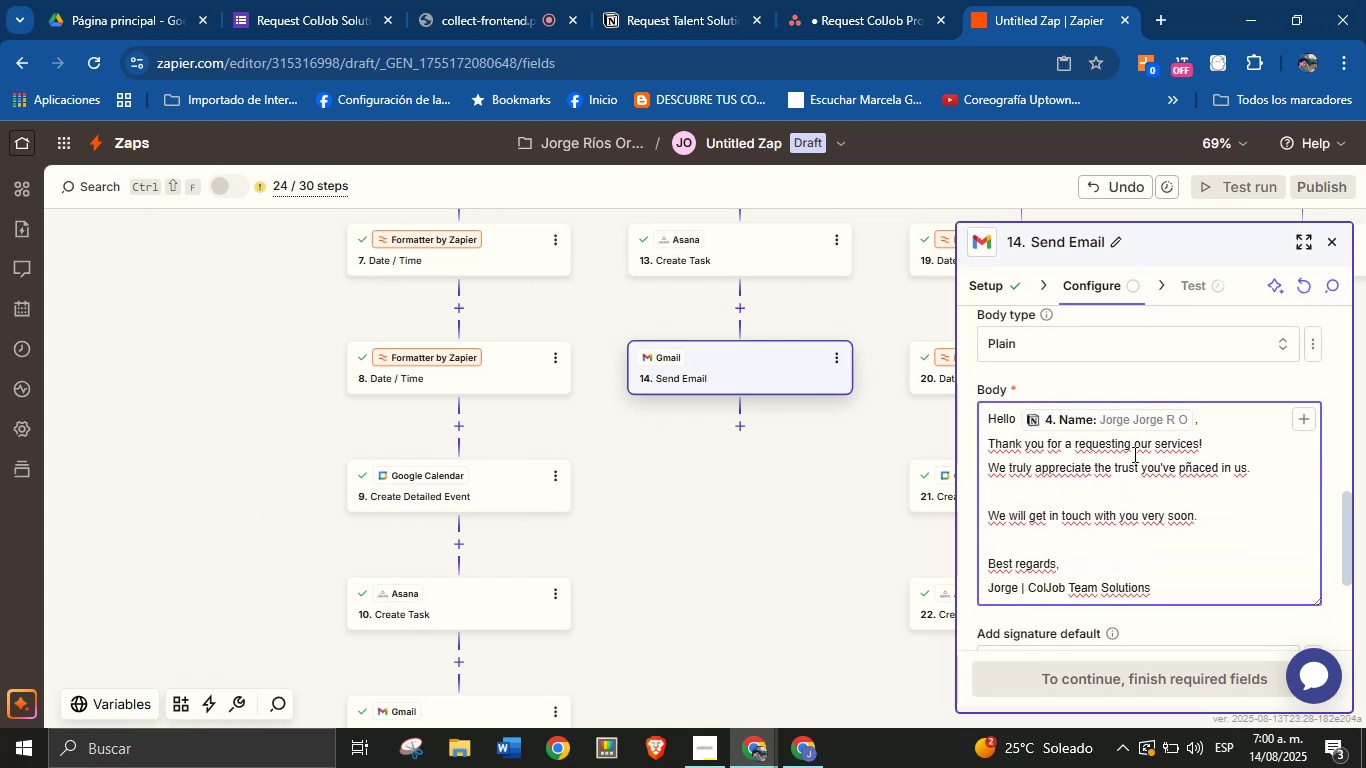 
left_click([1135, 384])
 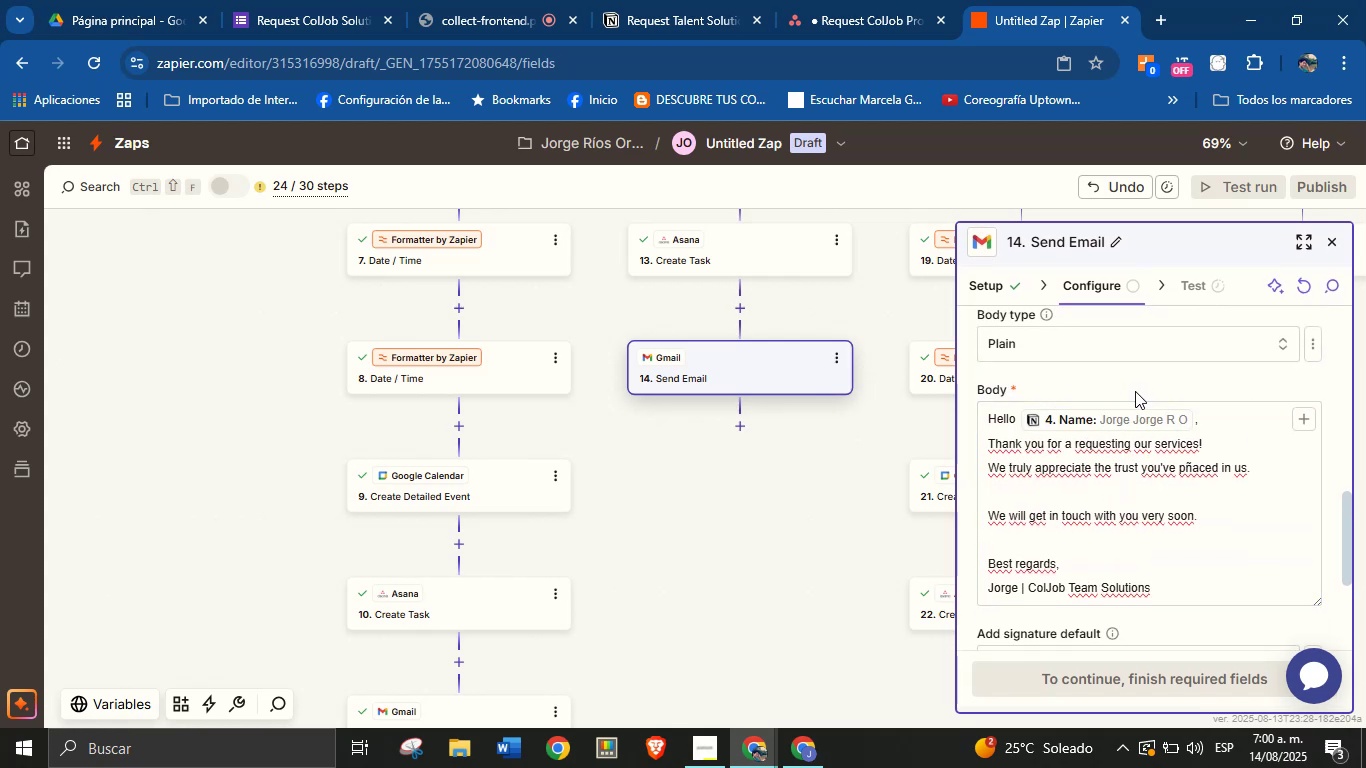 
scroll: coordinate [1135, 396], scroll_direction: up, amount: 1.0
 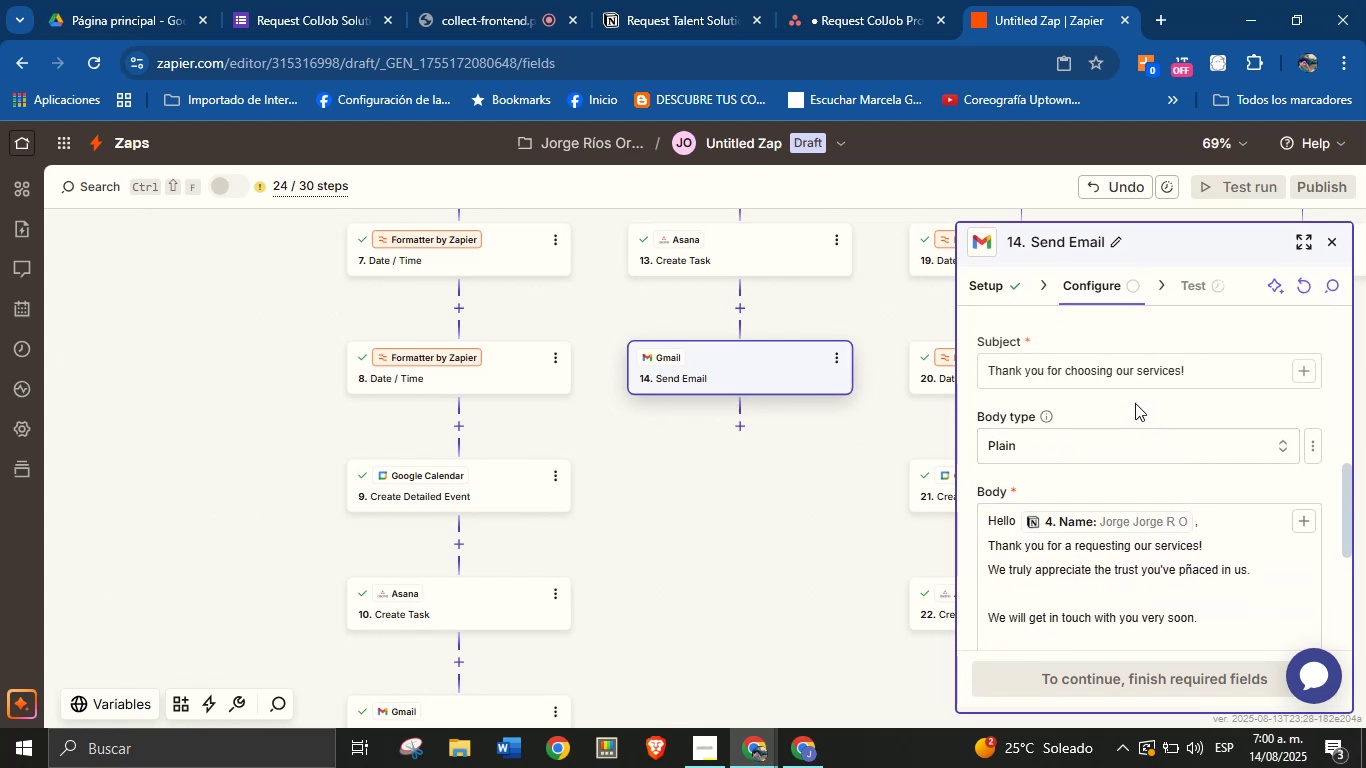 
scroll: coordinate [1137, 474], scroll_direction: down, amount: 9.0
 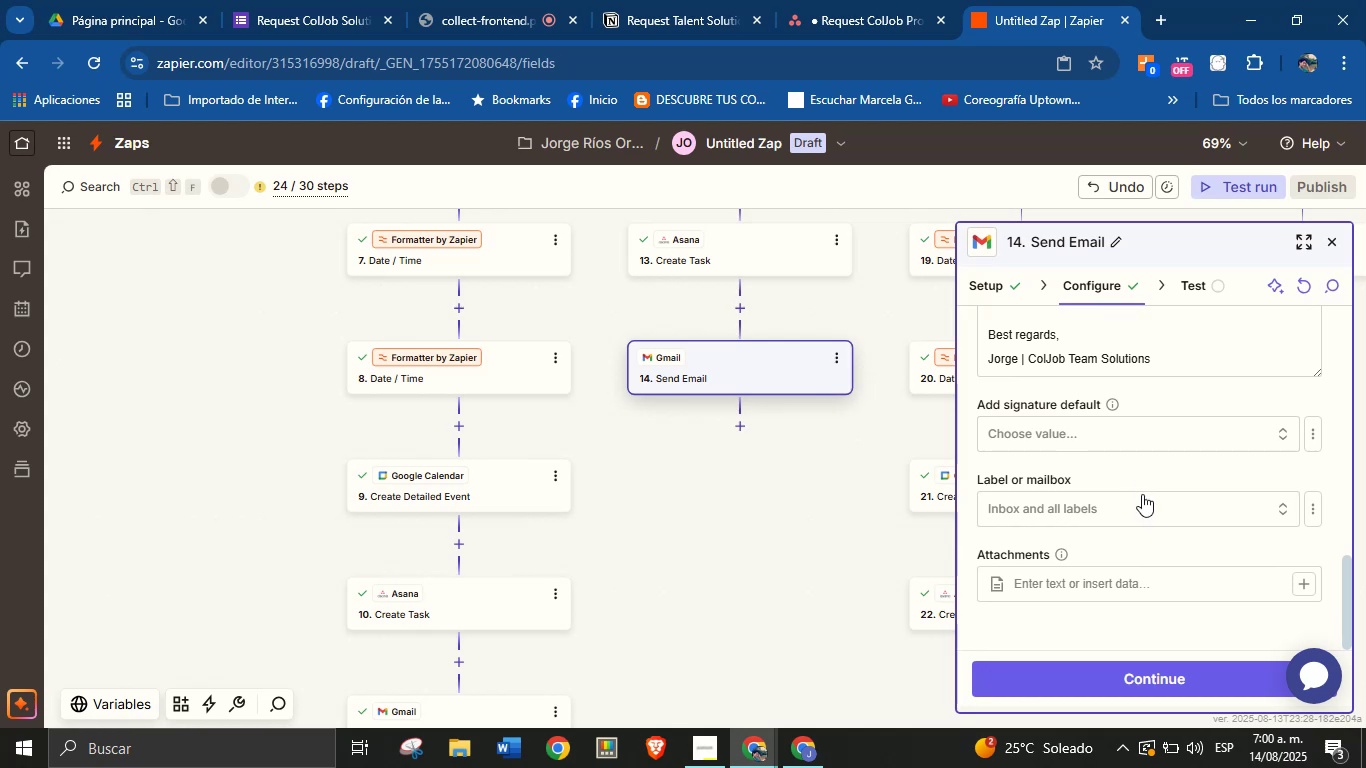 
scroll: coordinate [1154, 465], scroll_direction: up, amount: 8.0
 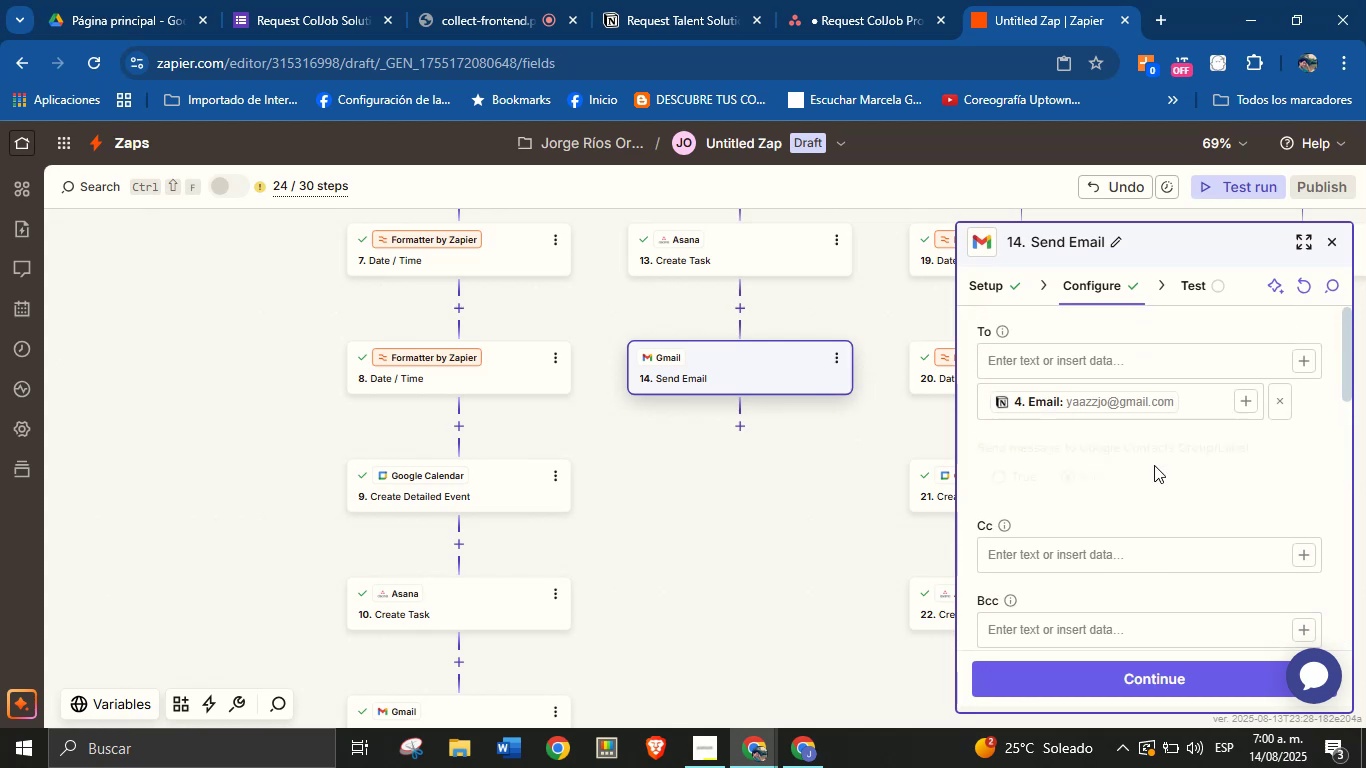 
scroll: coordinate [1153, 435], scroll_direction: none, amount: 0.0
 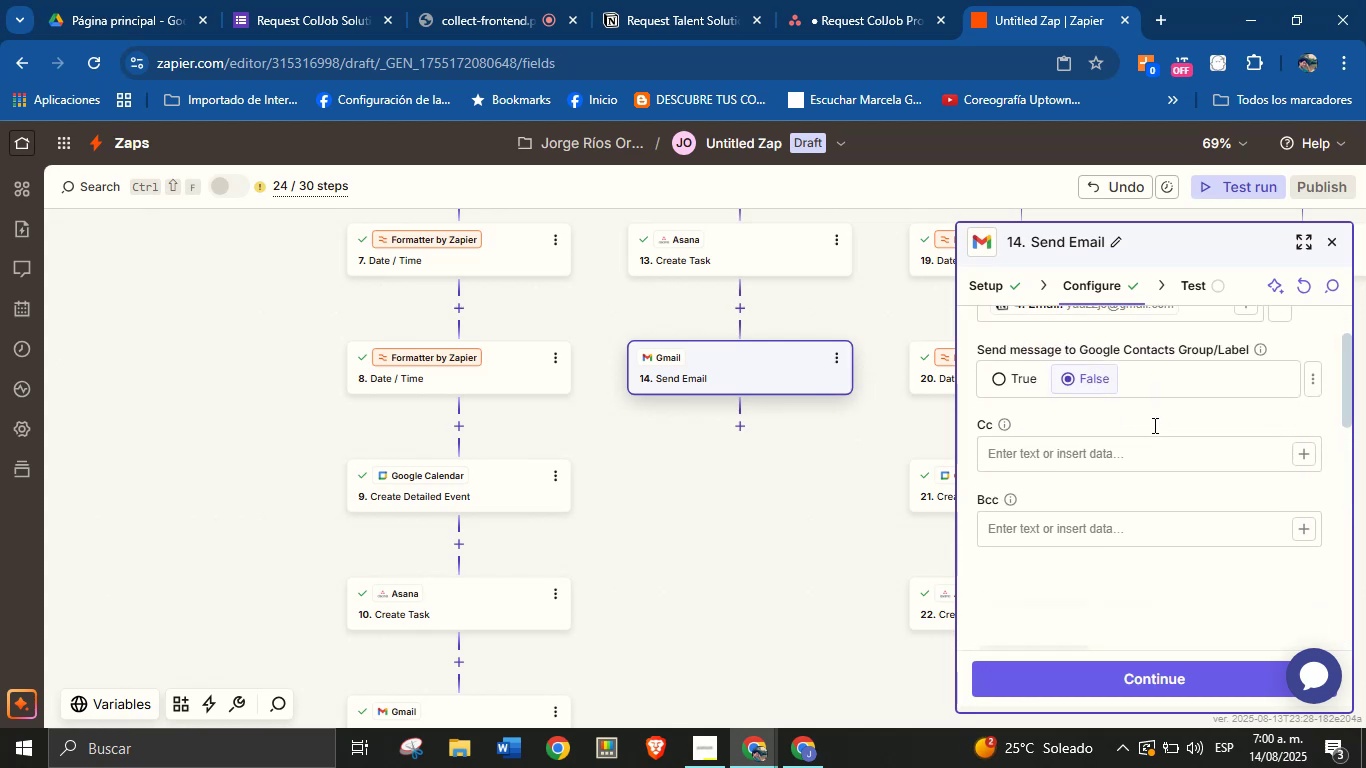 
scroll: coordinate [1153, 431], scroll_direction: up, amount: 3.0
 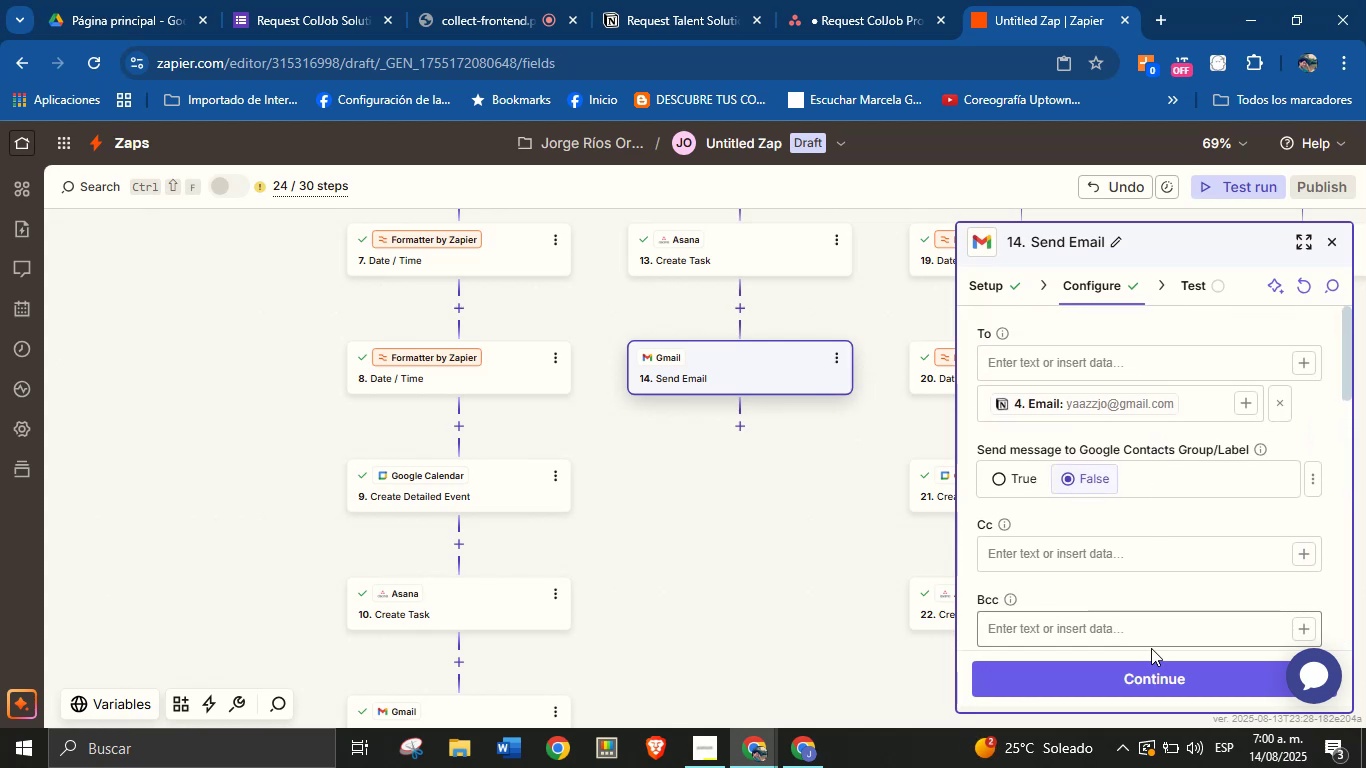 
left_click([1150, 682])
 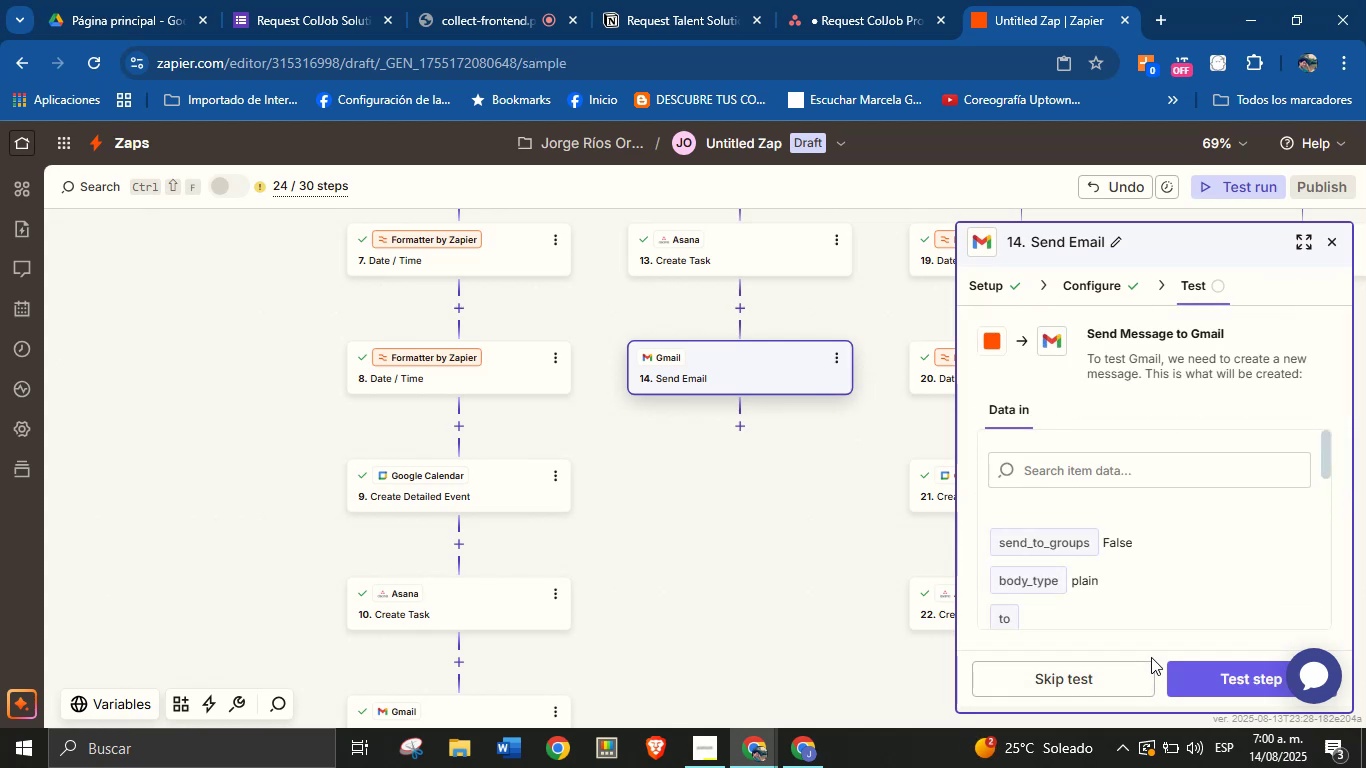 
left_click([1206, 670])
 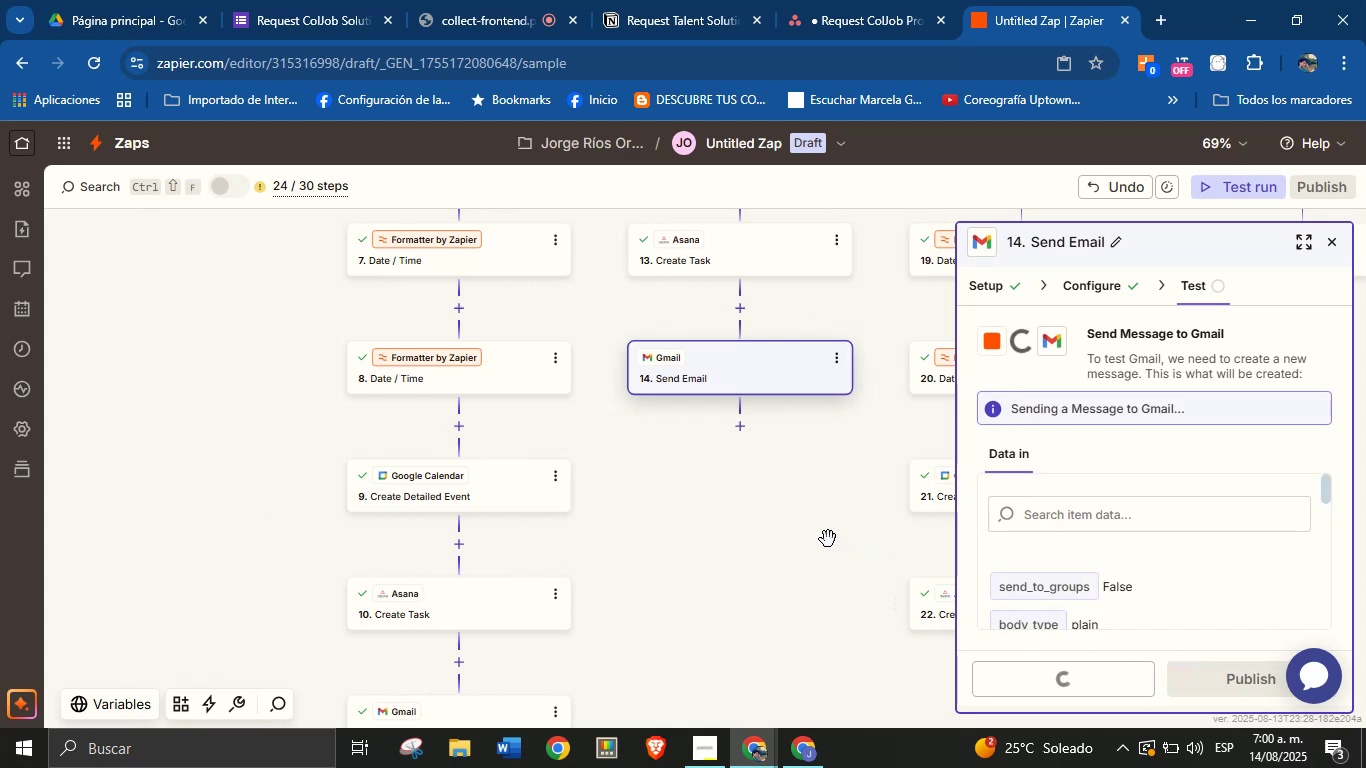 
left_click_drag(start_coordinate=[825, 504], to_coordinate=[631, 408])
 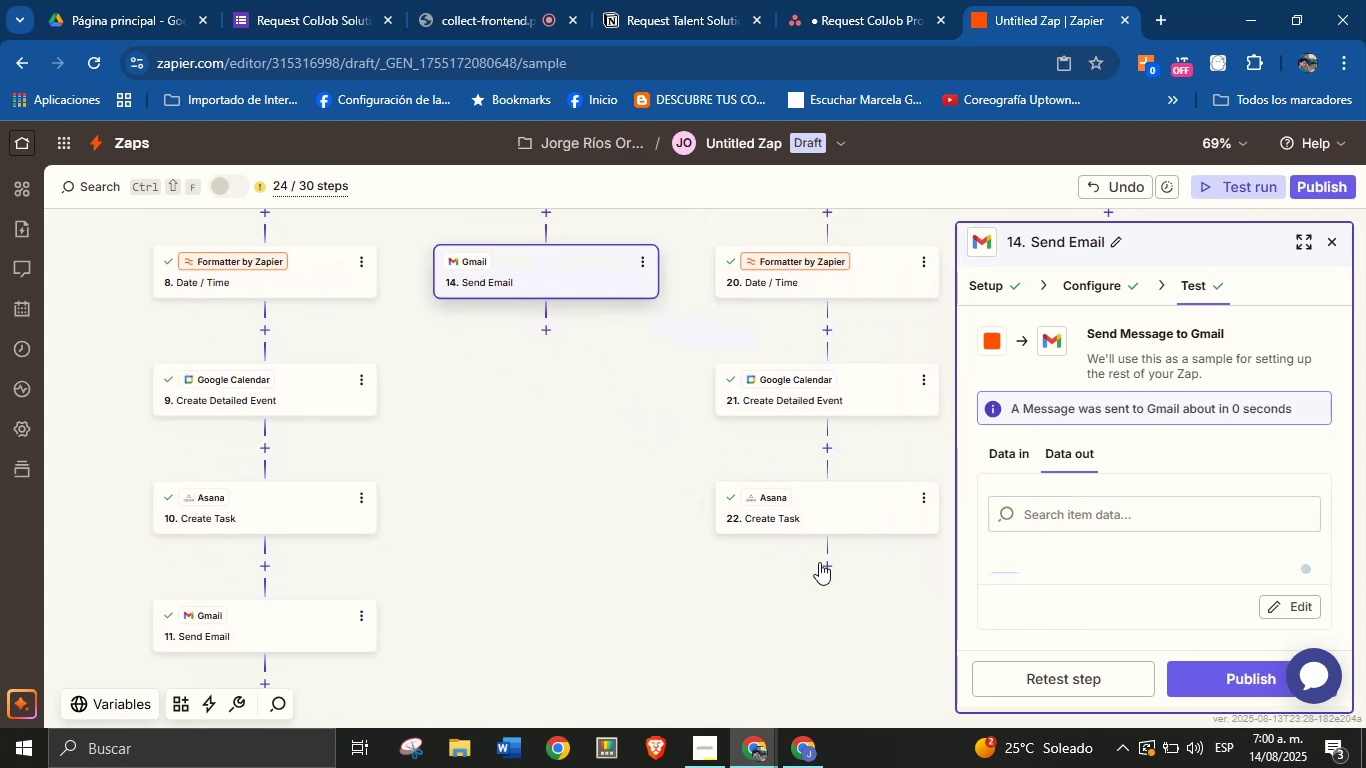 
left_click([829, 568])
 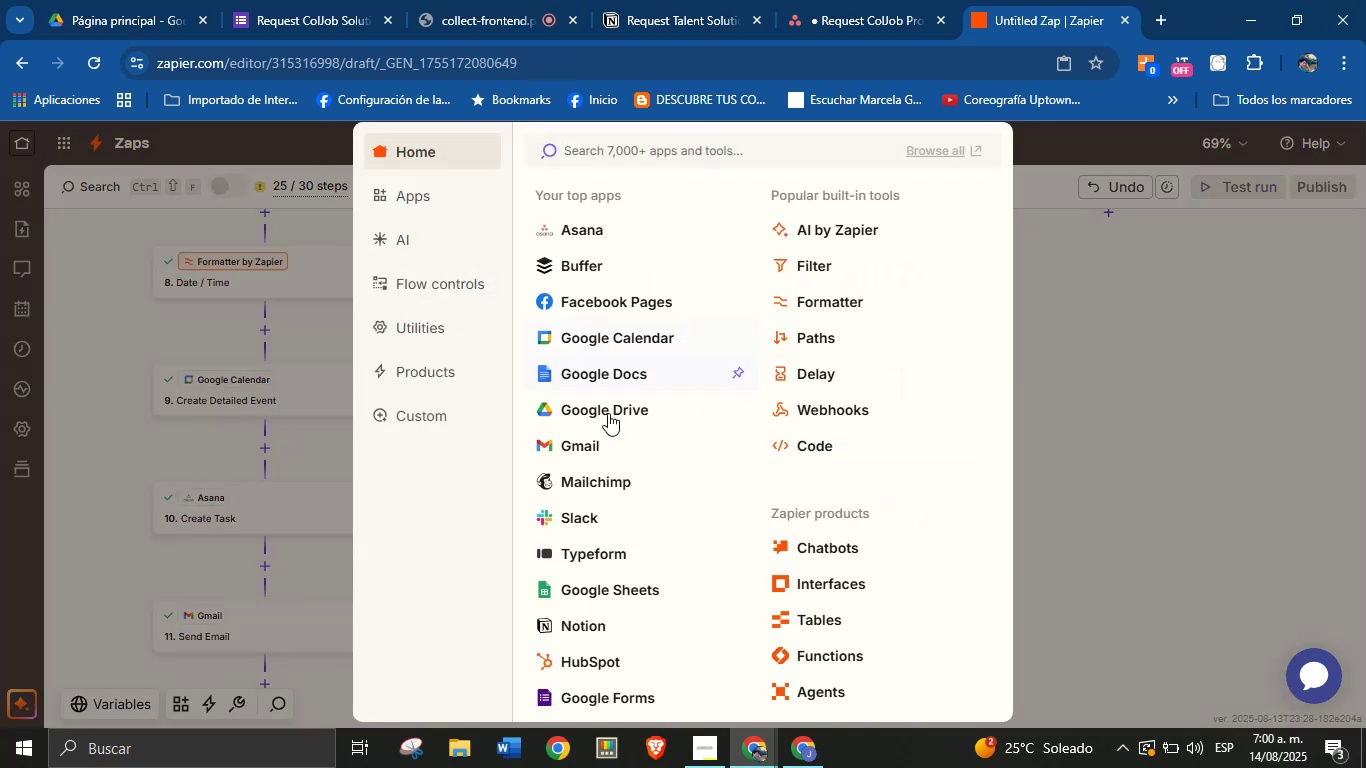 
left_click([599, 446])
 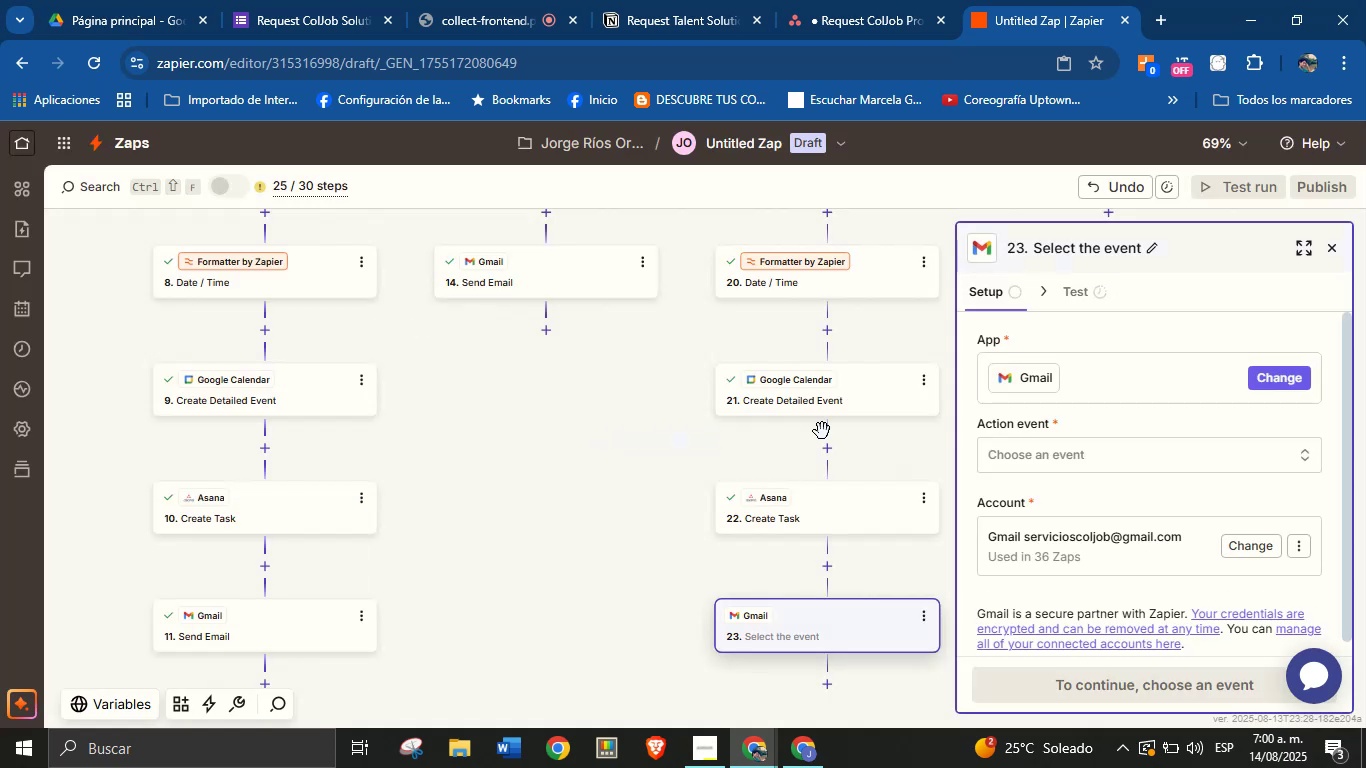 
left_click([1022, 456])
 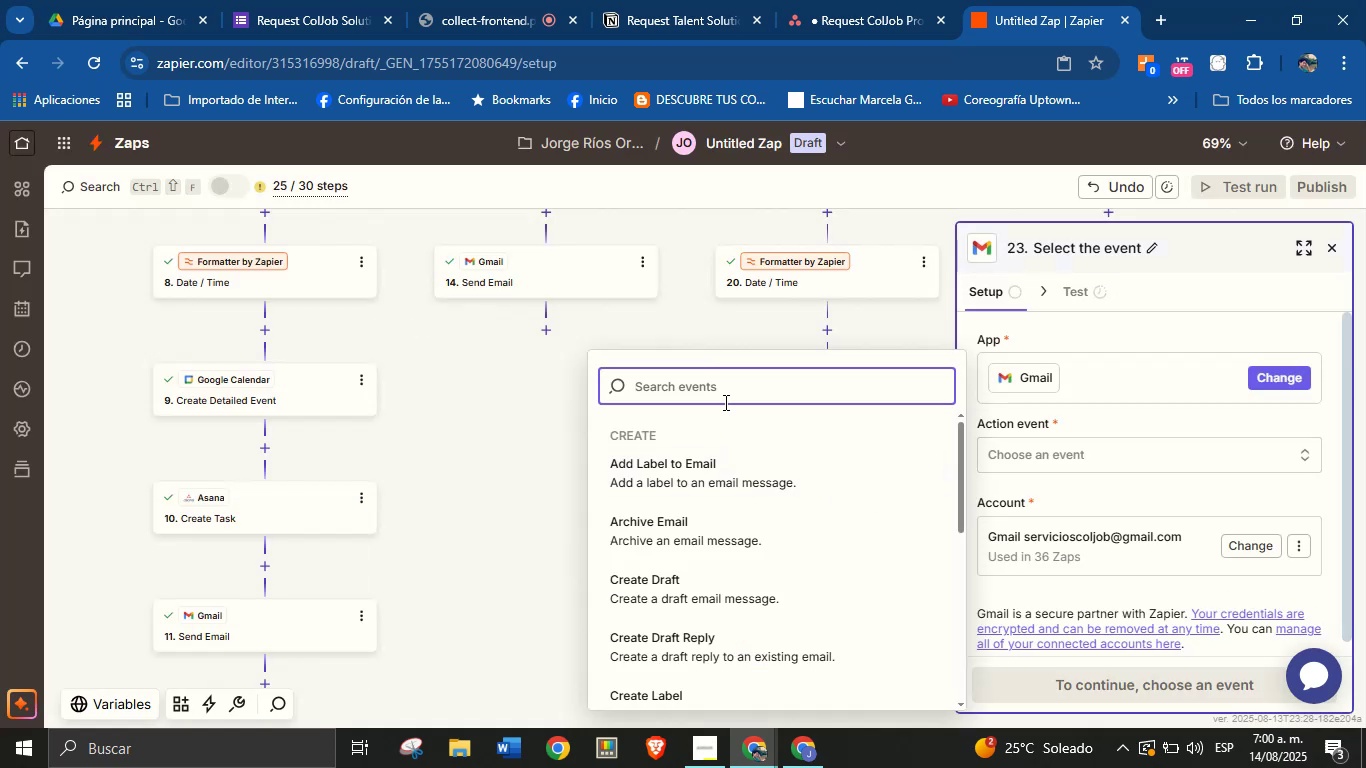 
type(send)
 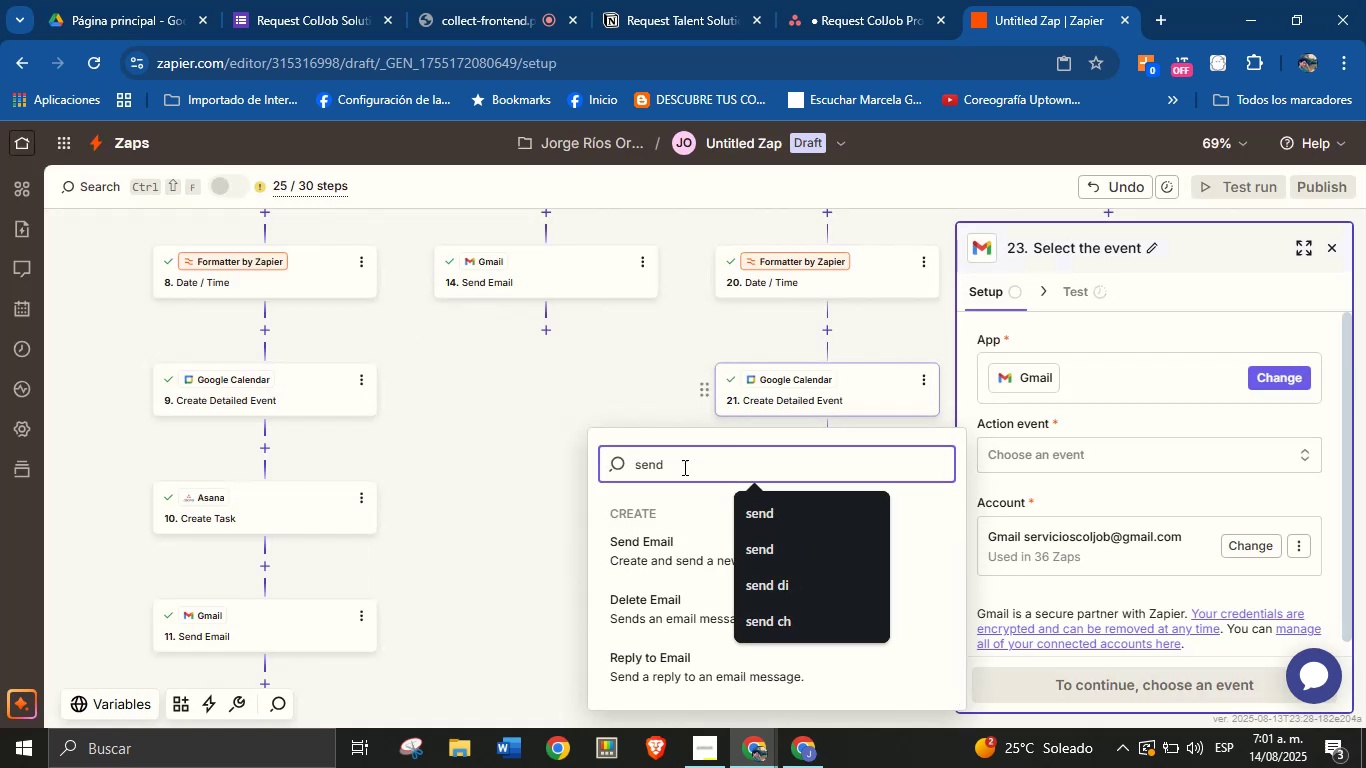 
left_click([655, 546])
 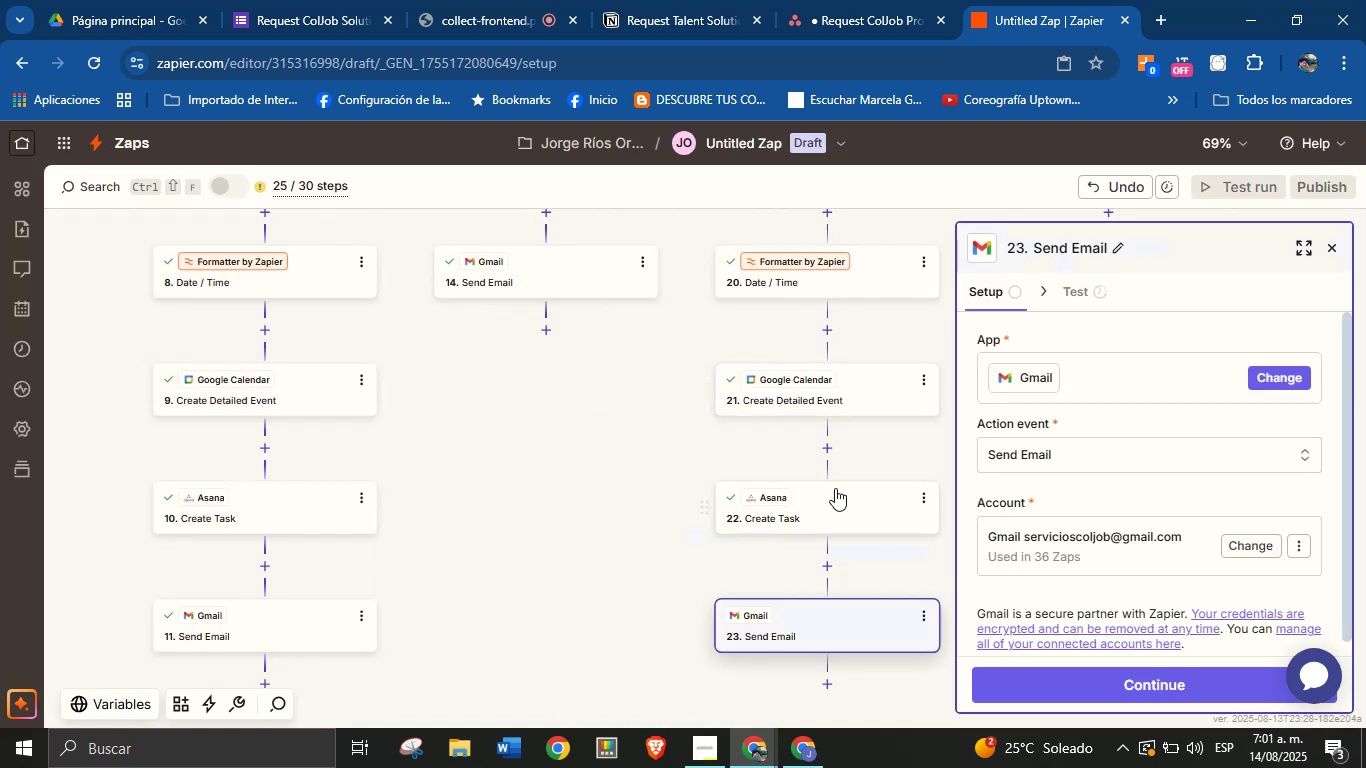 
scroll: coordinate [1090, 487], scroll_direction: down, amount: 1.0
 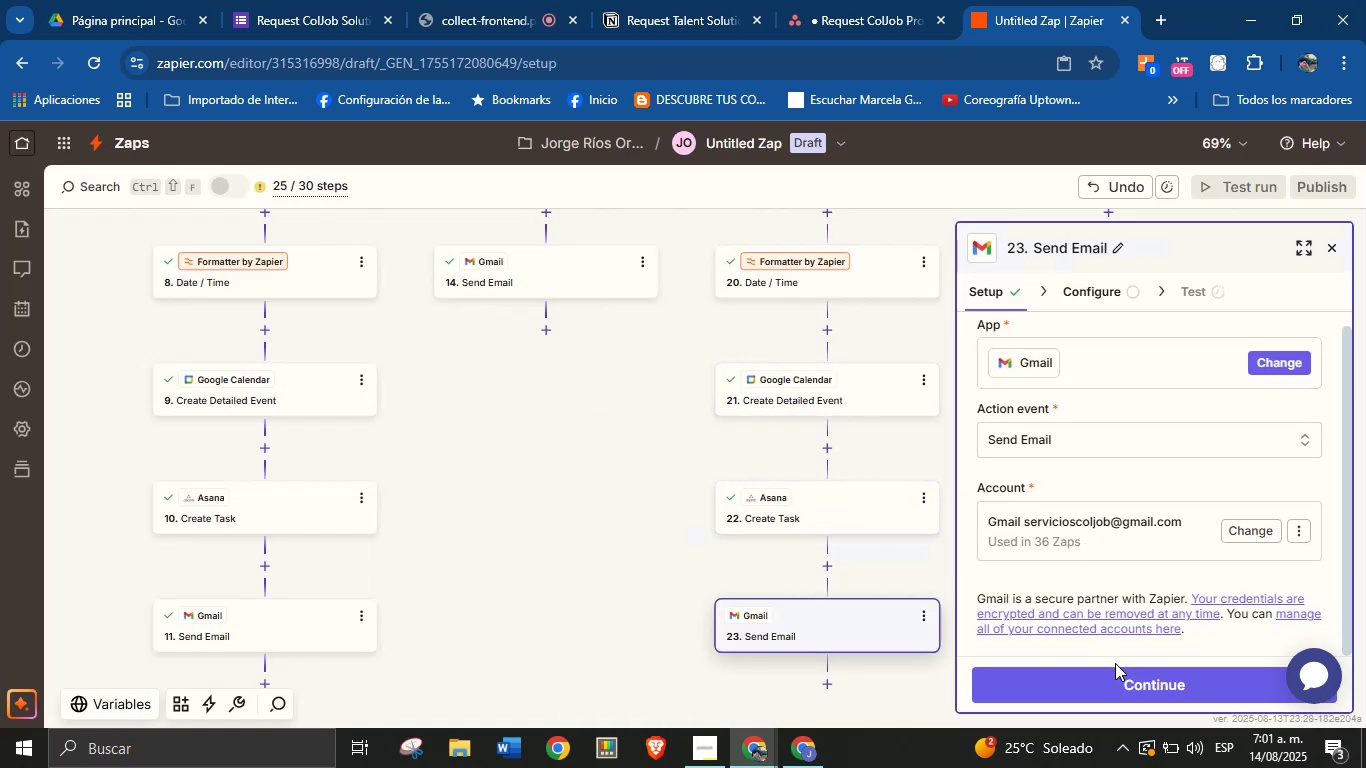 
left_click([1118, 682])
 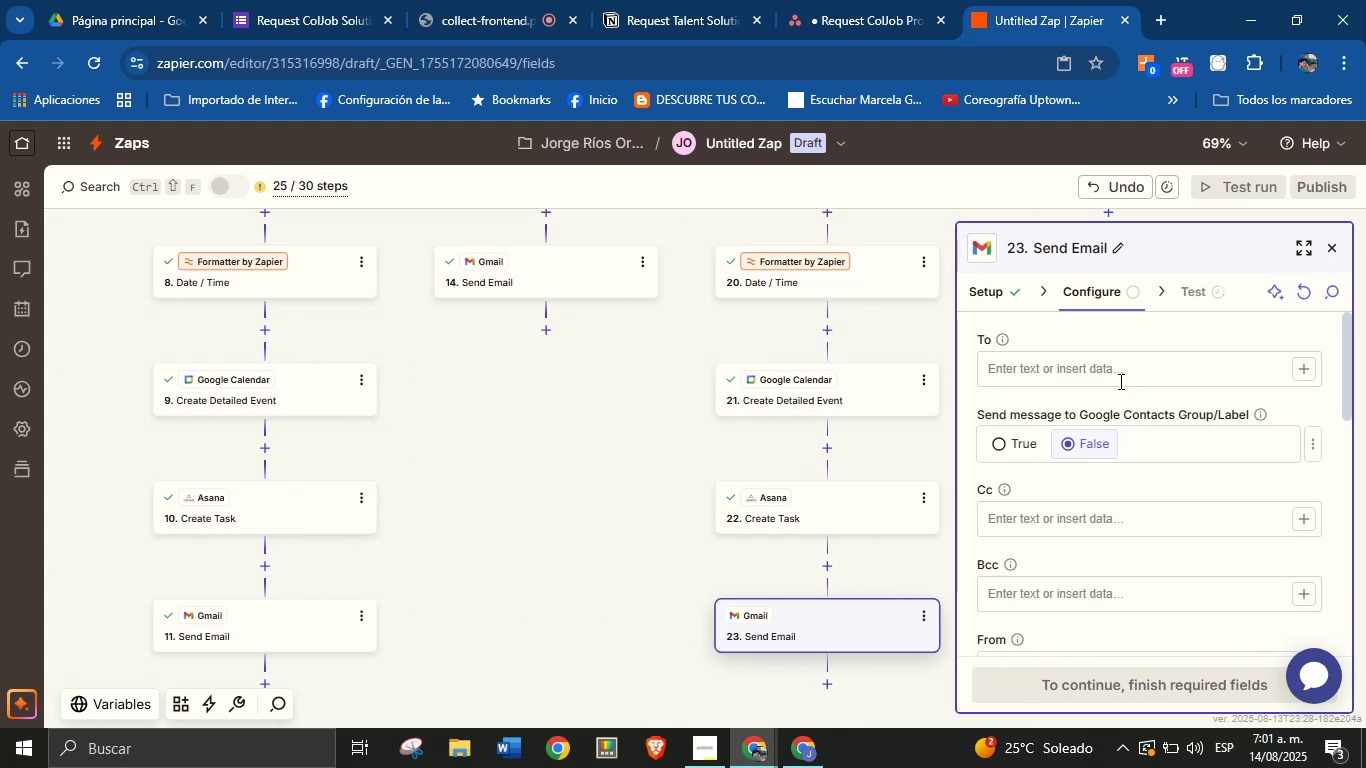 
left_click([1207, 371])
 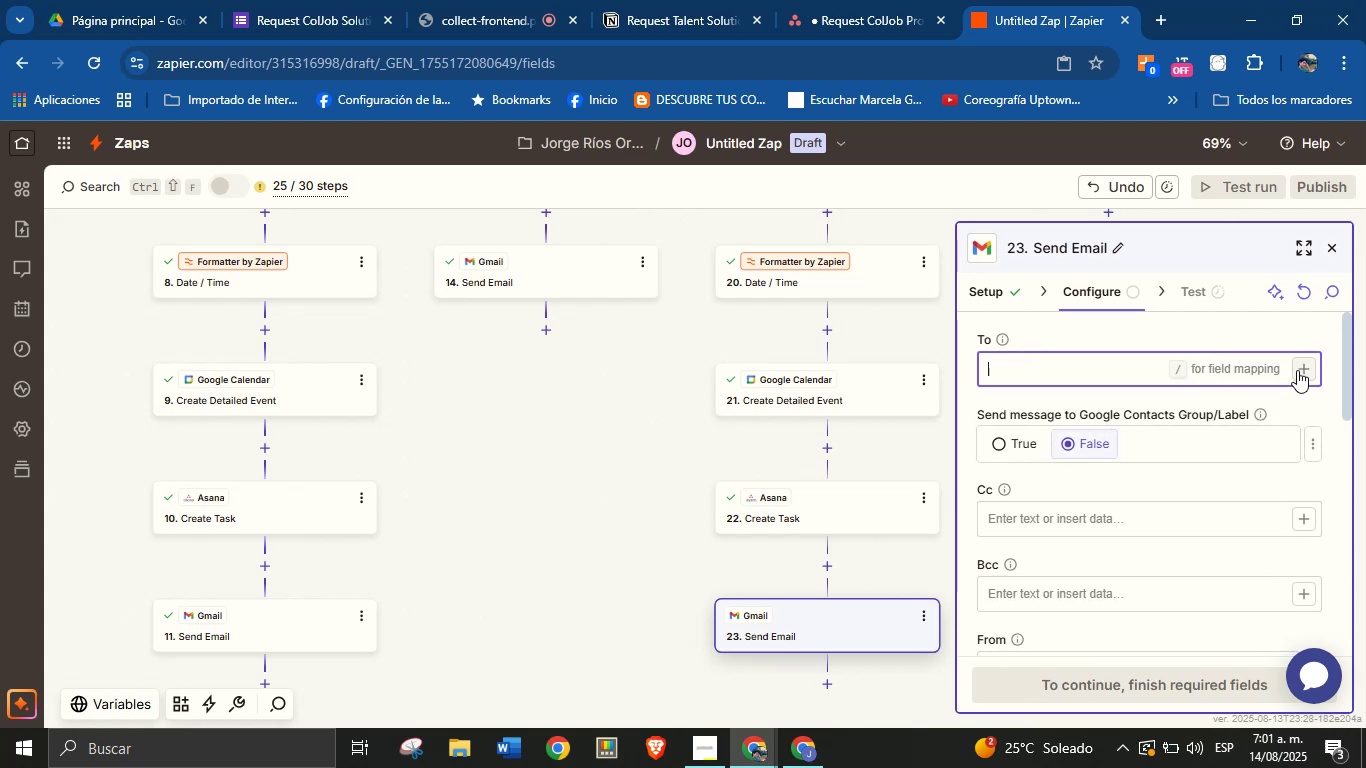 
left_click([1297, 370])
 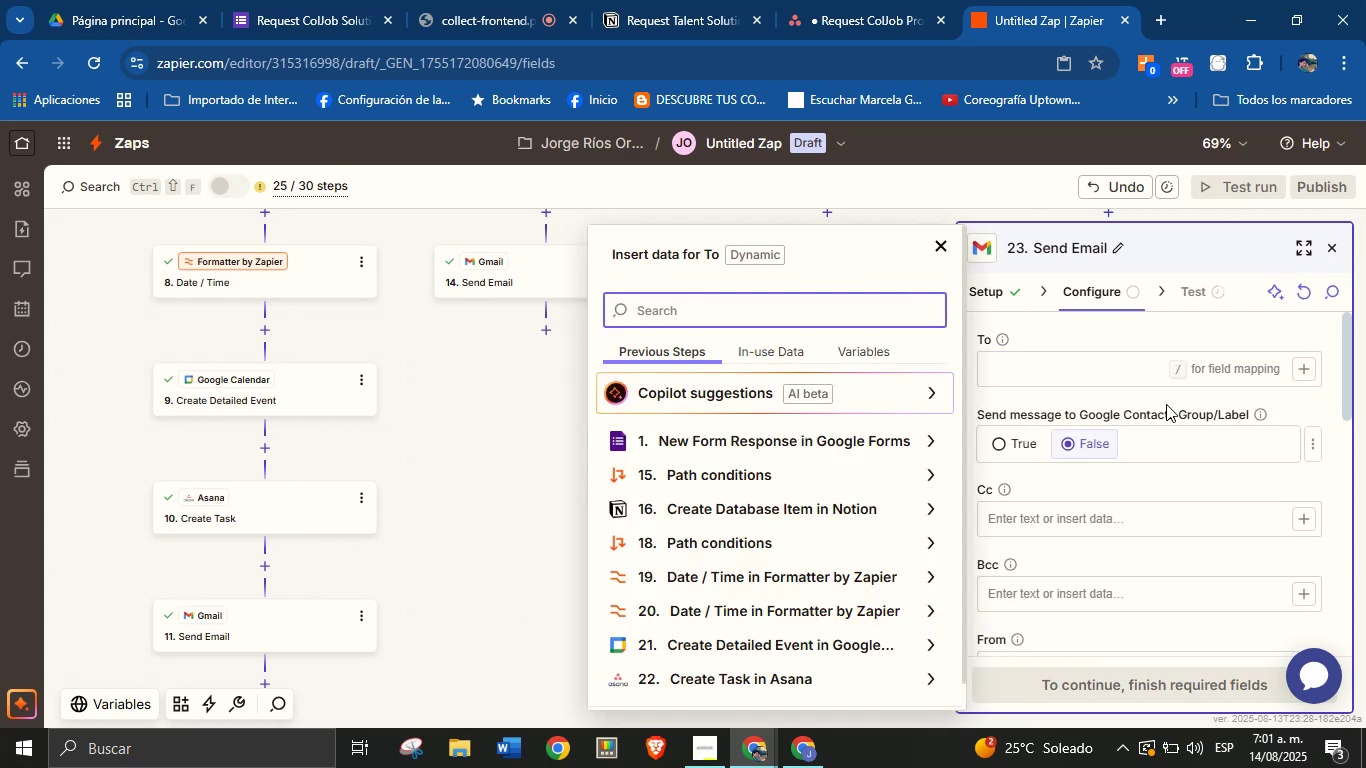 
type(email)
 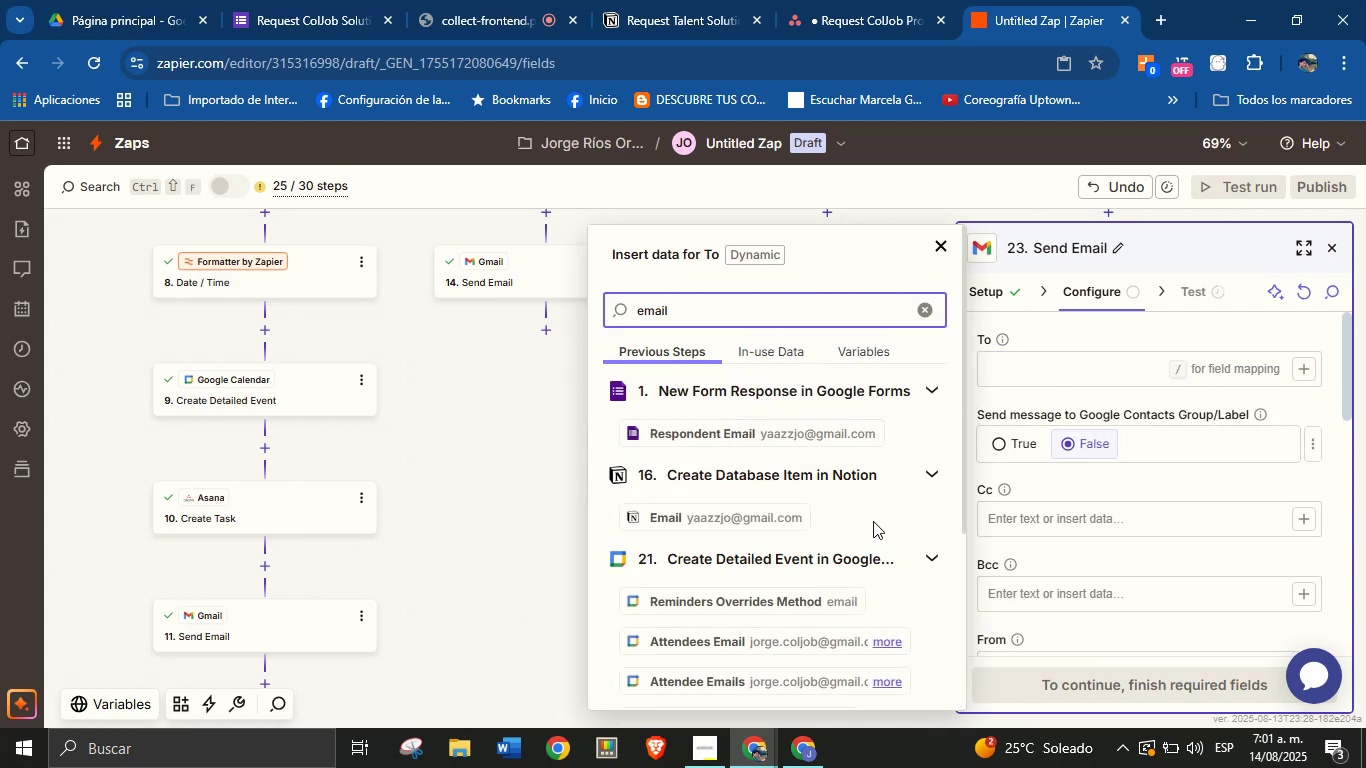 
left_click([771, 512])
 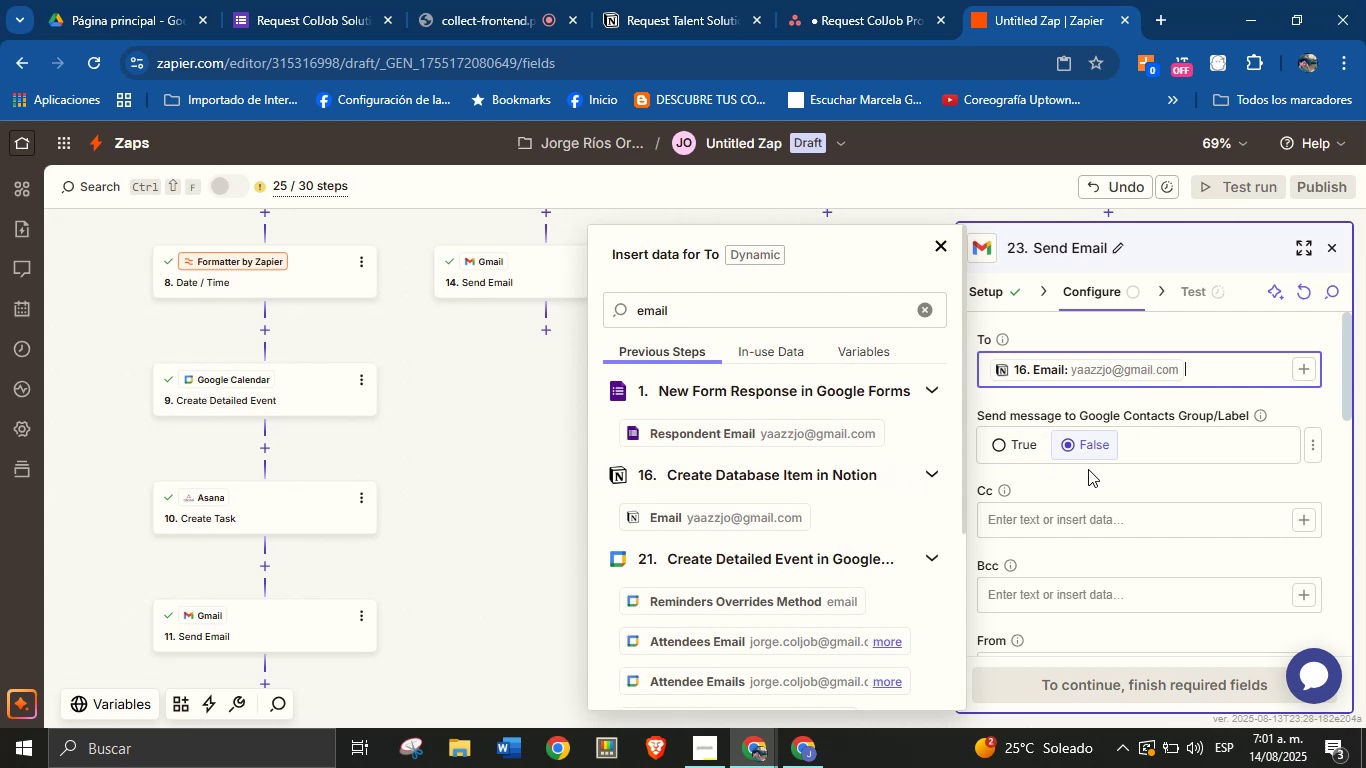 
left_click([1091, 475])
 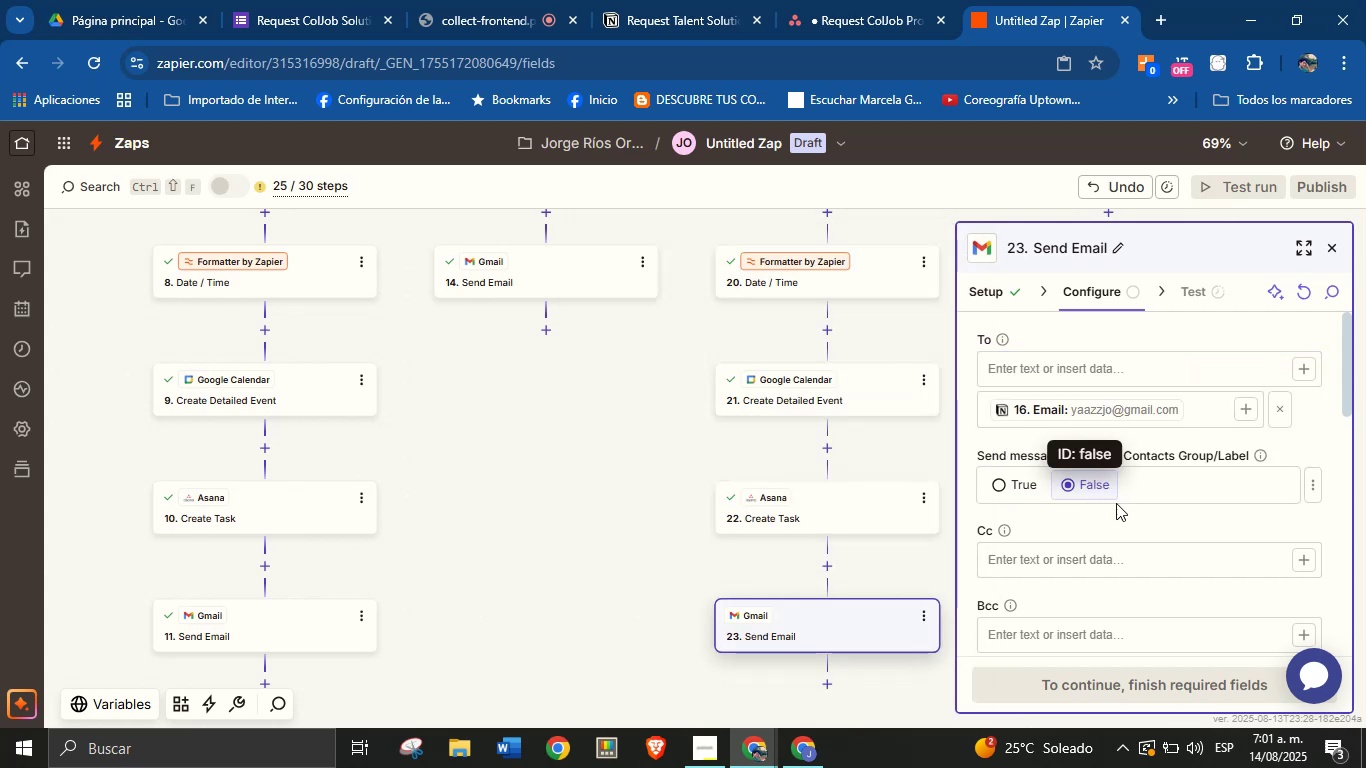 
scroll: coordinate [1160, 518], scroll_direction: down, amount: 2.0
 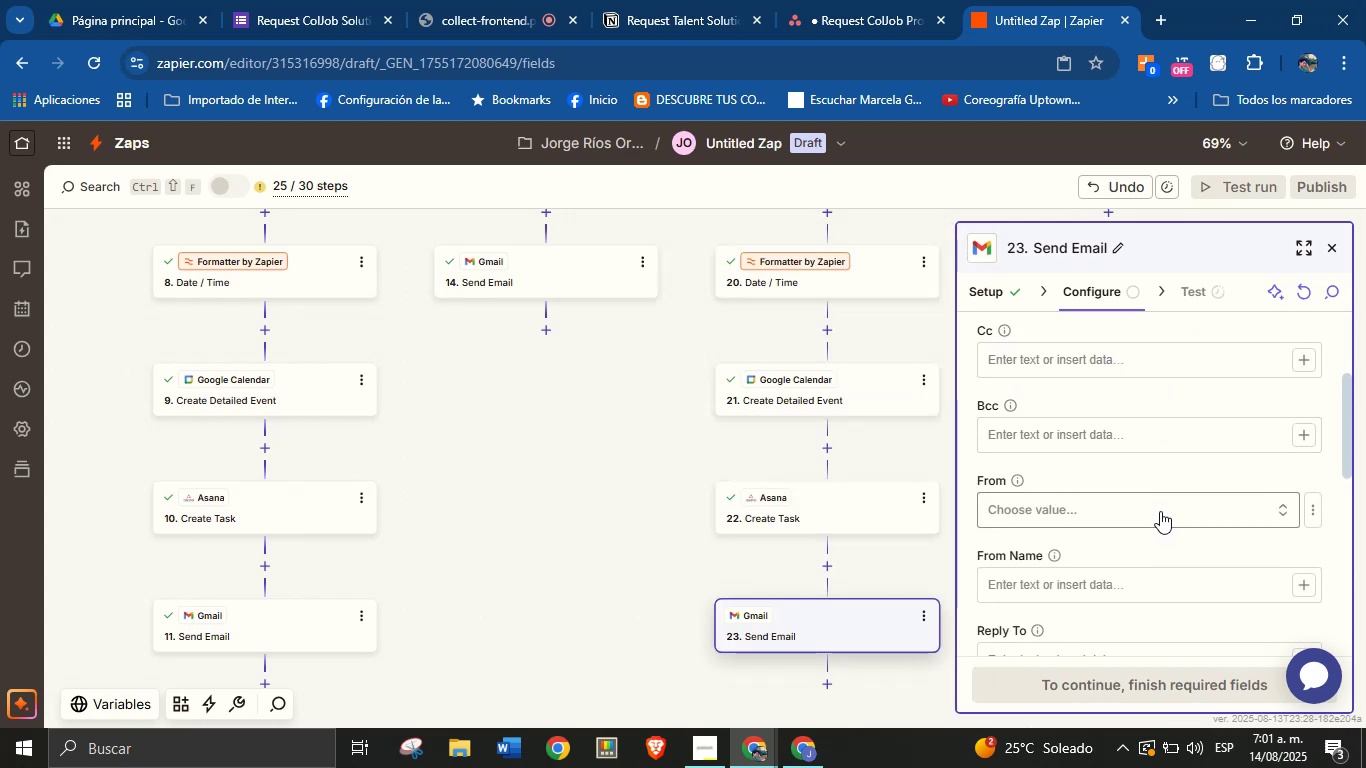 
left_click([1160, 511])
 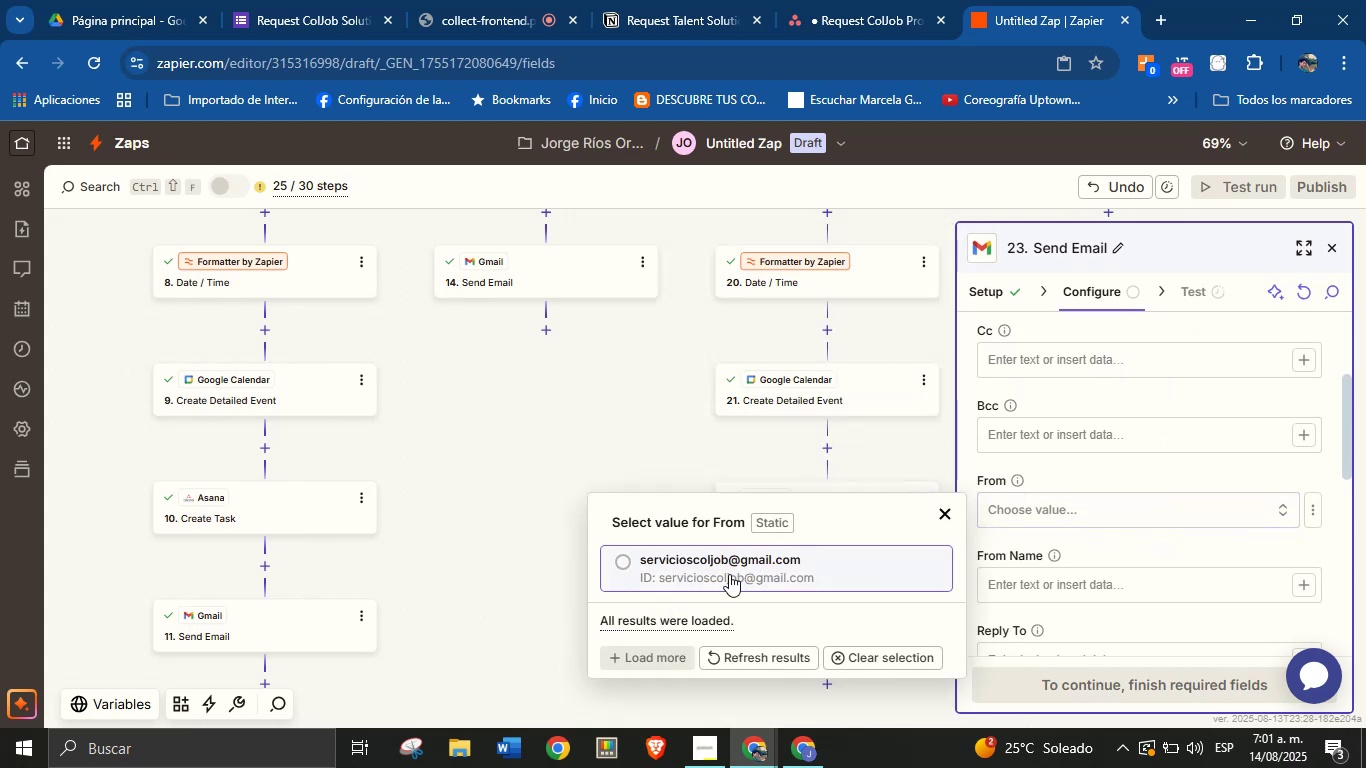 
left_click([732, 560])
 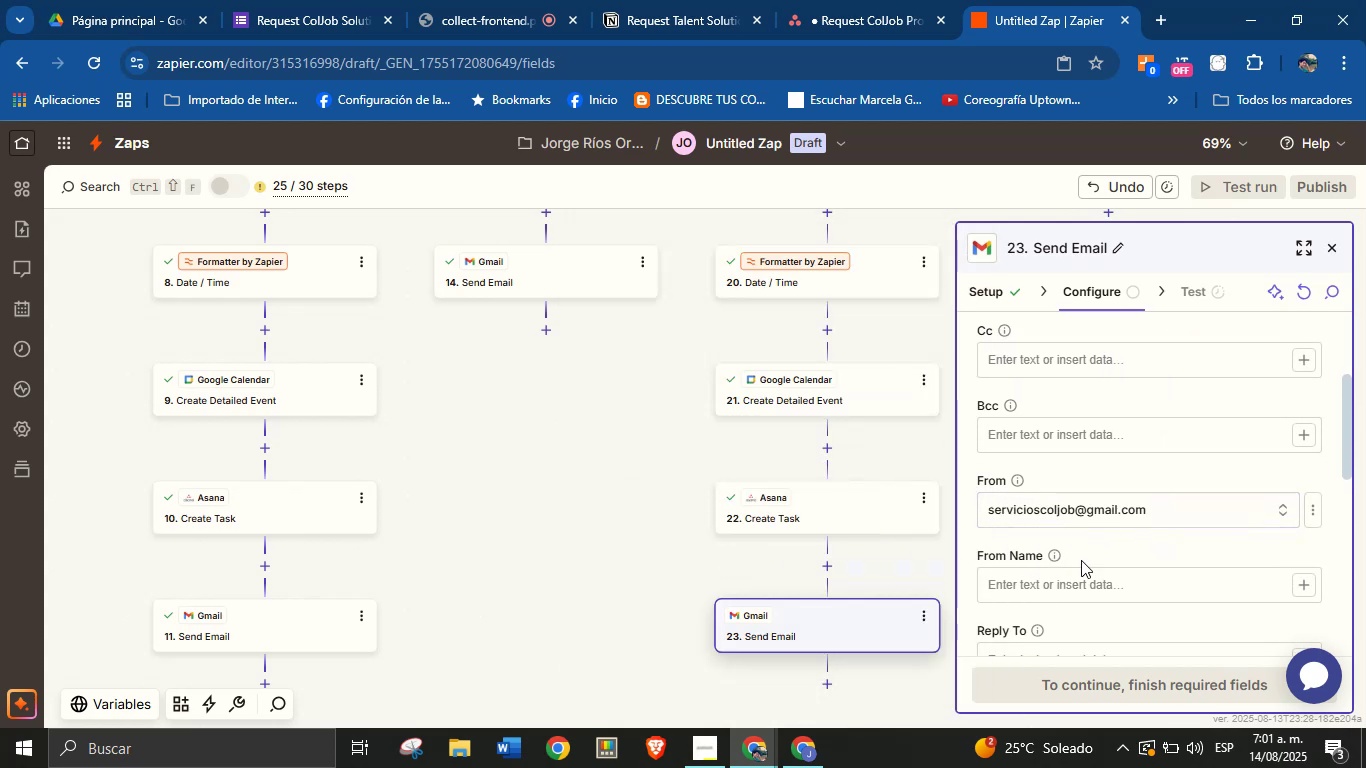 
left_click([1116, 548])
 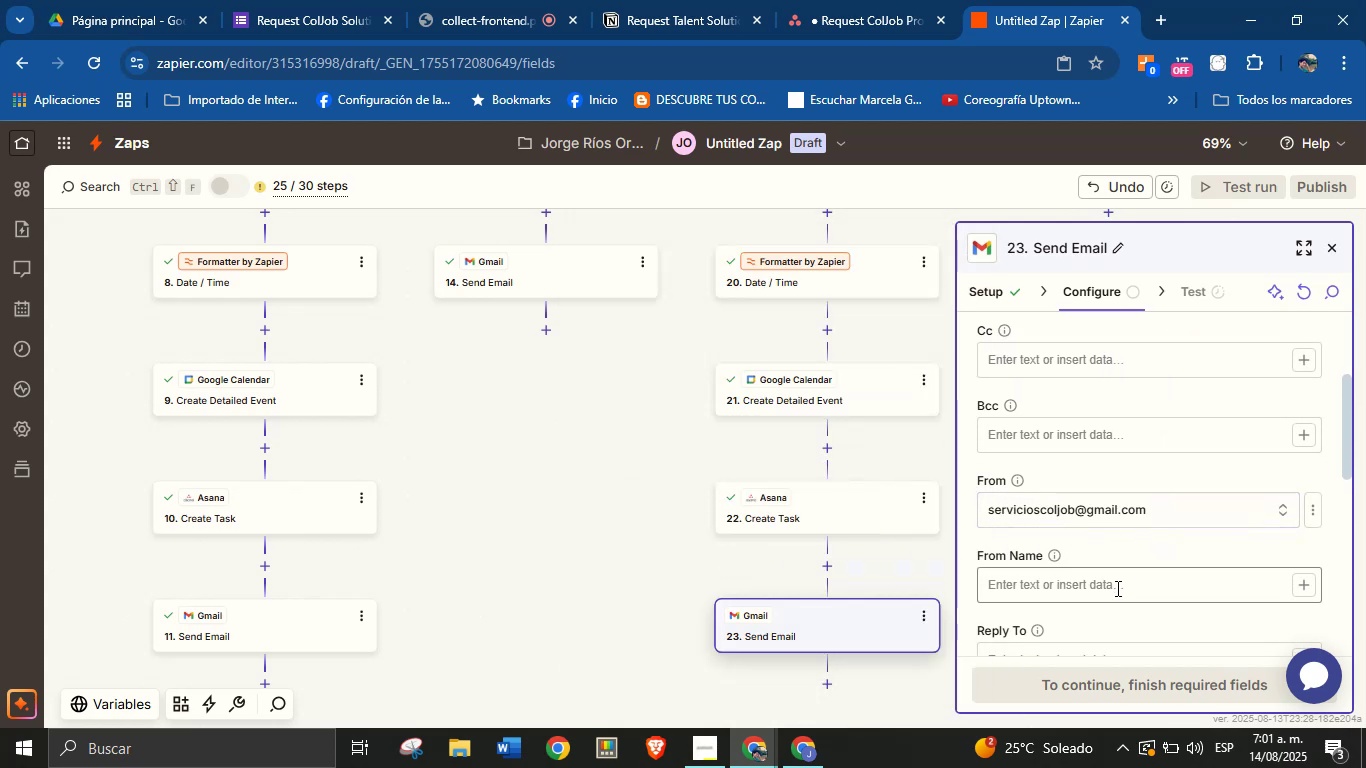 
left_click([1116, 591])
 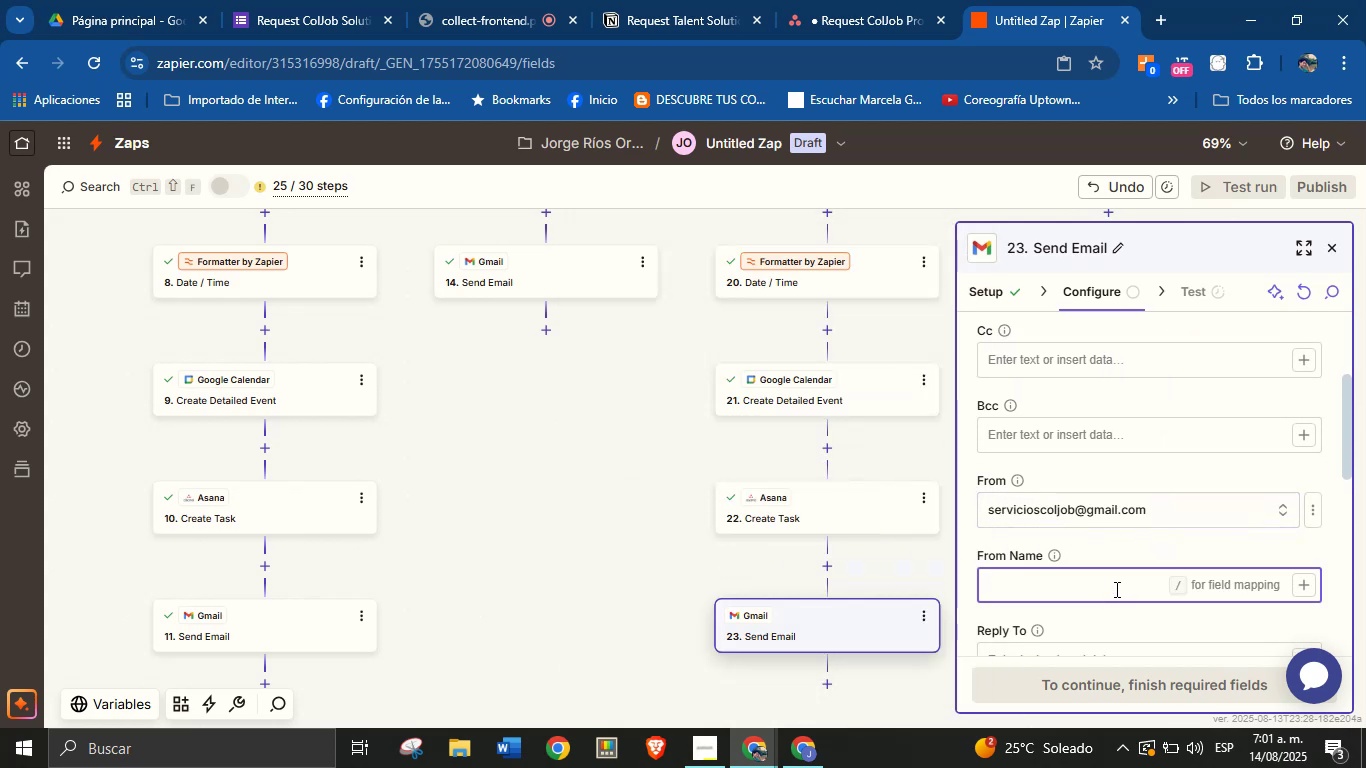 
type(Jorge from ColJob)
 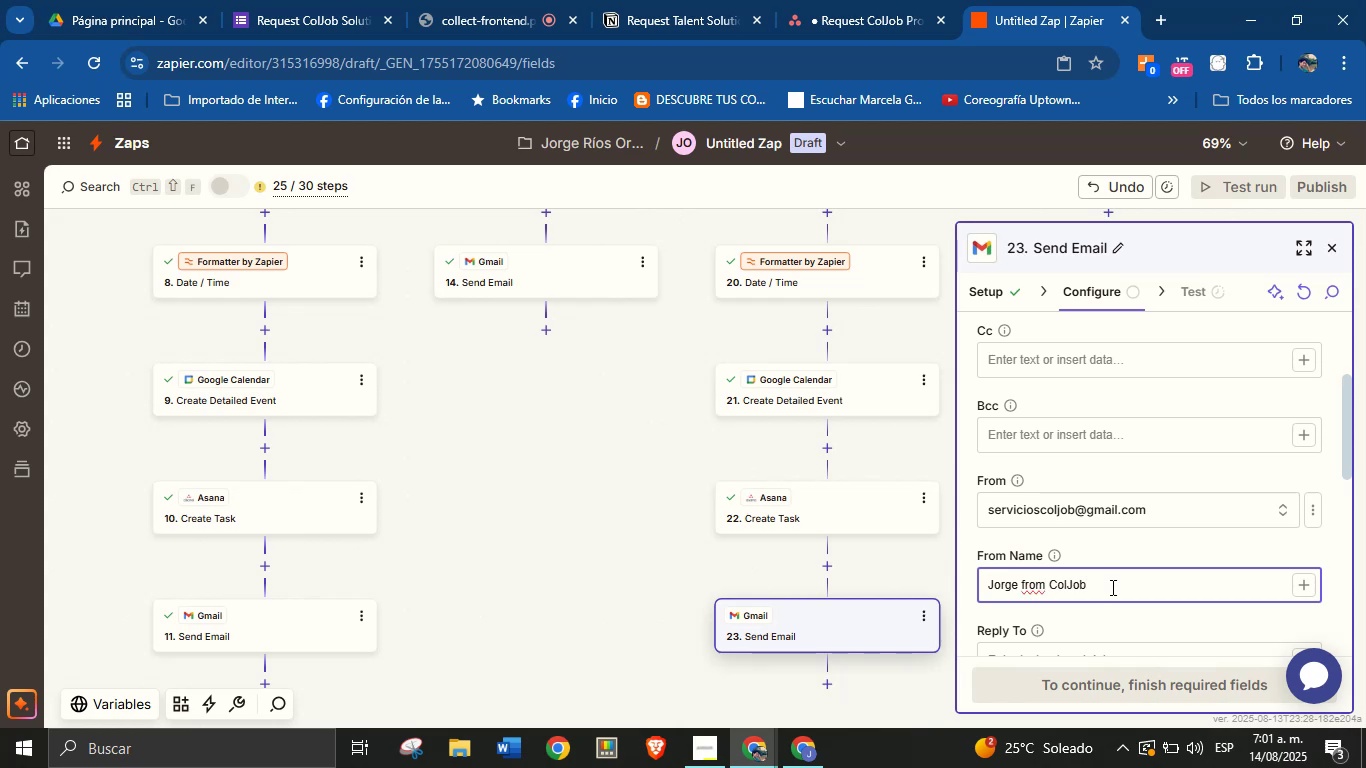 
left_click([1128, 562])
 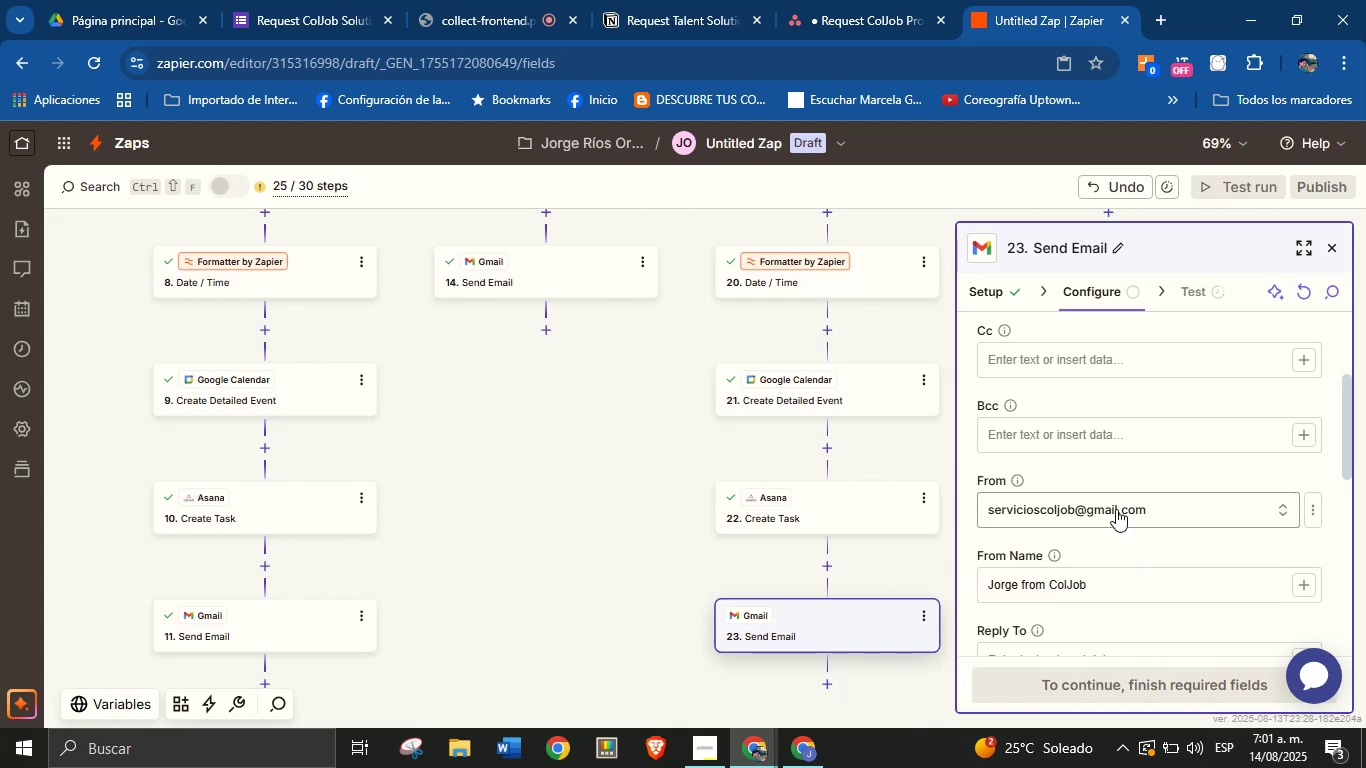 
scroll: coordinate [1116, 469], scroll_direction: up, amount: 1.0
 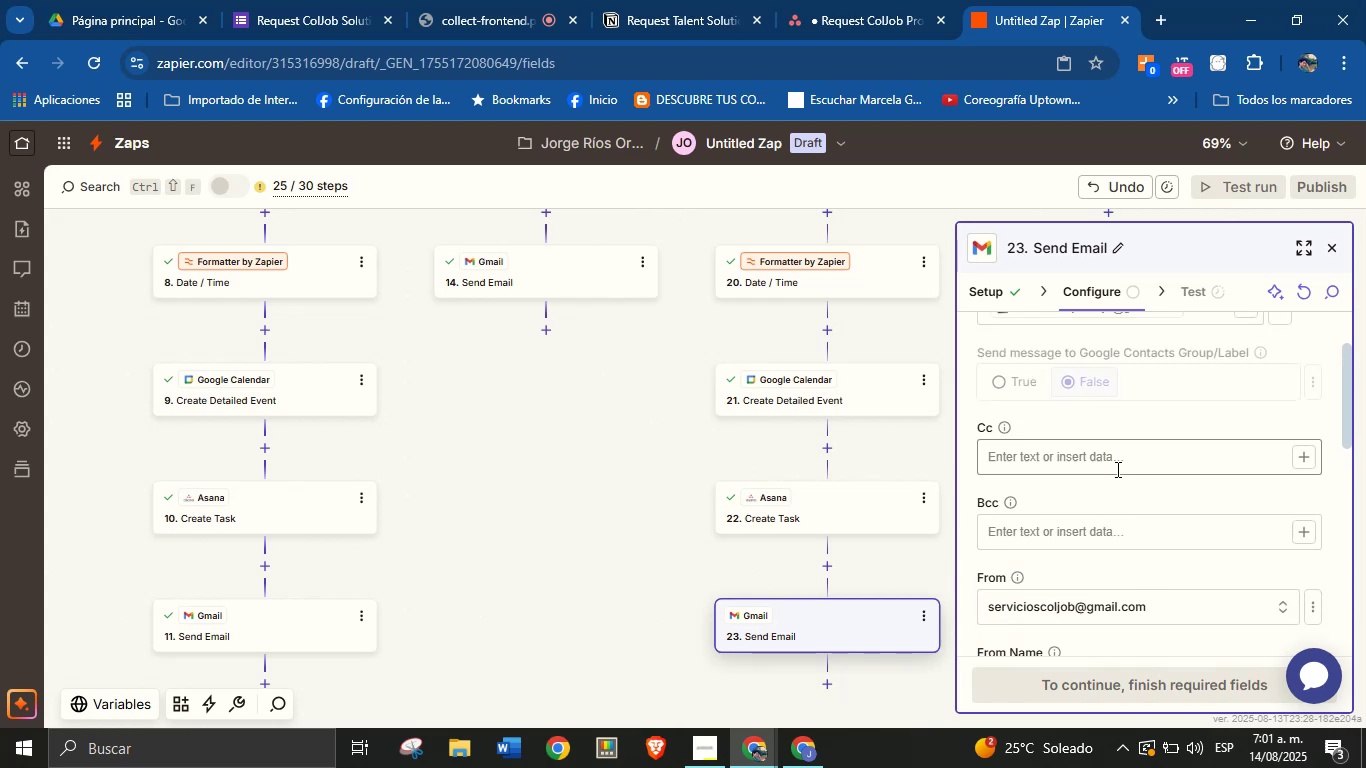 
scroll: coordinate [1116, 471], scroll_direction: down, amount: 2.0
 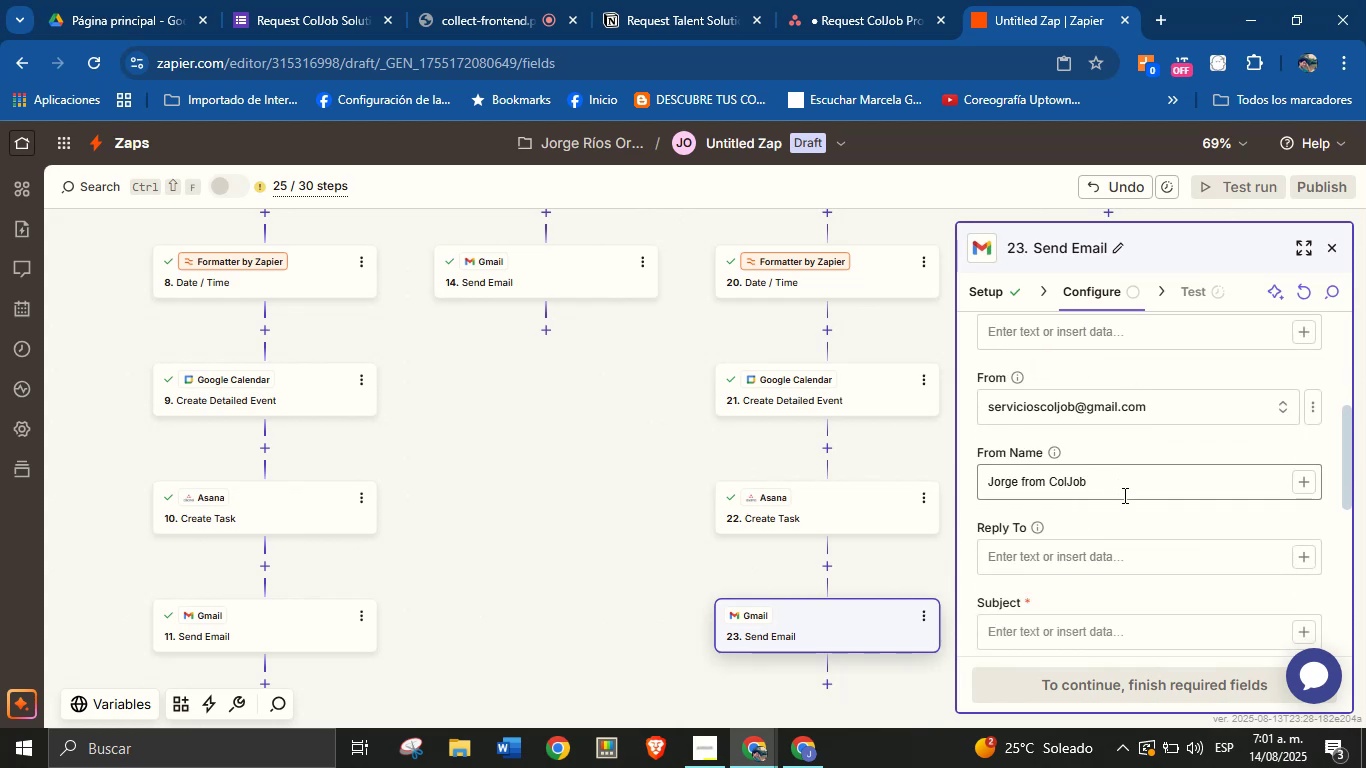 
left_click([1129, 517])
 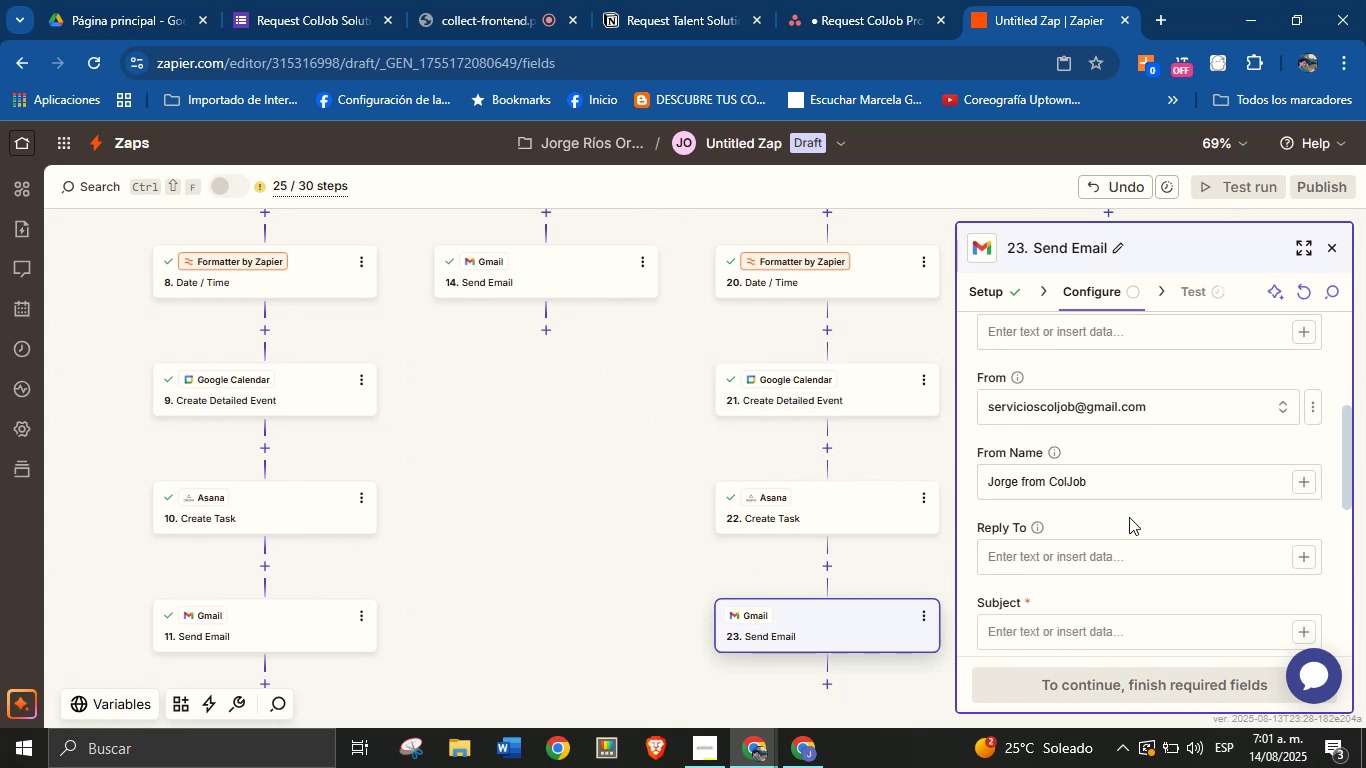 
scroll: coordinate [1129, 517], scroll_direction: up, amount: 1.0
 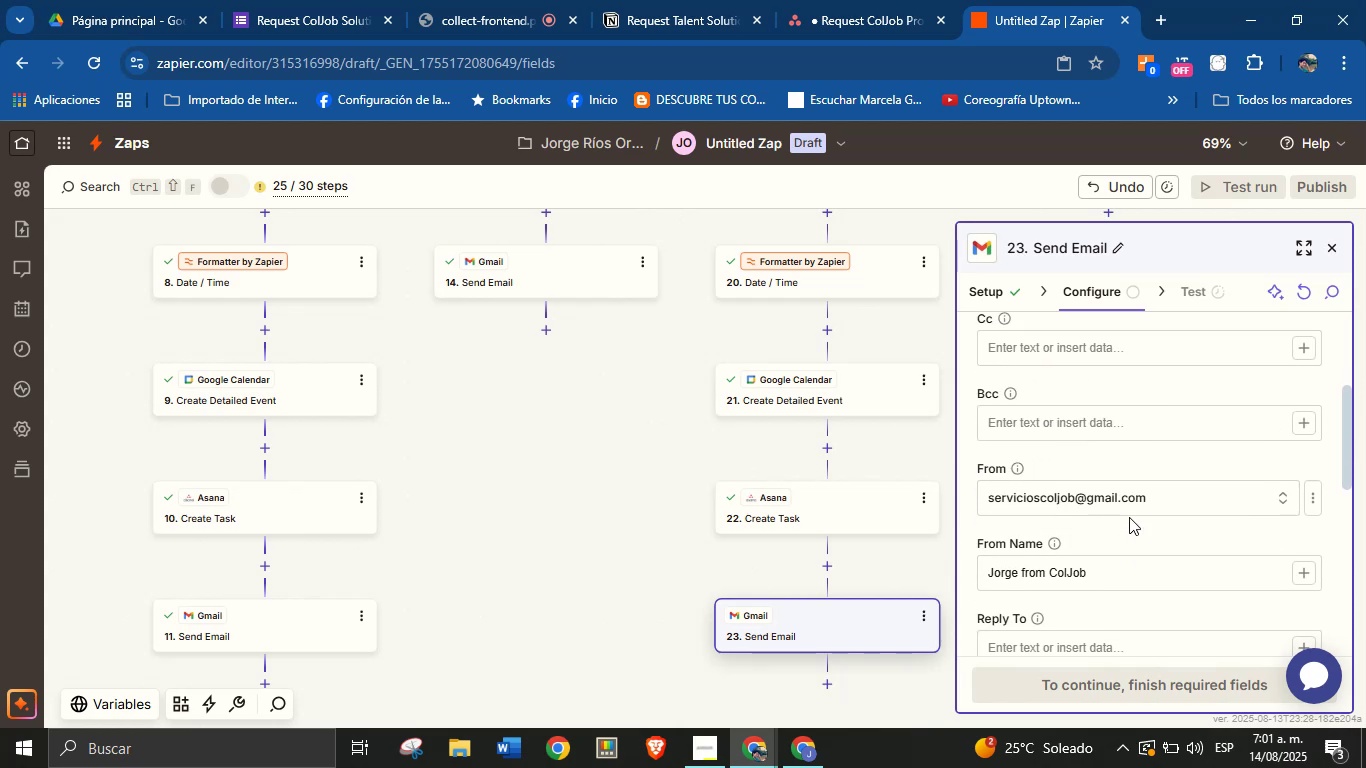 
scroll: coordinate [1134, 540], scroll_direction: down, amount: 2.0
 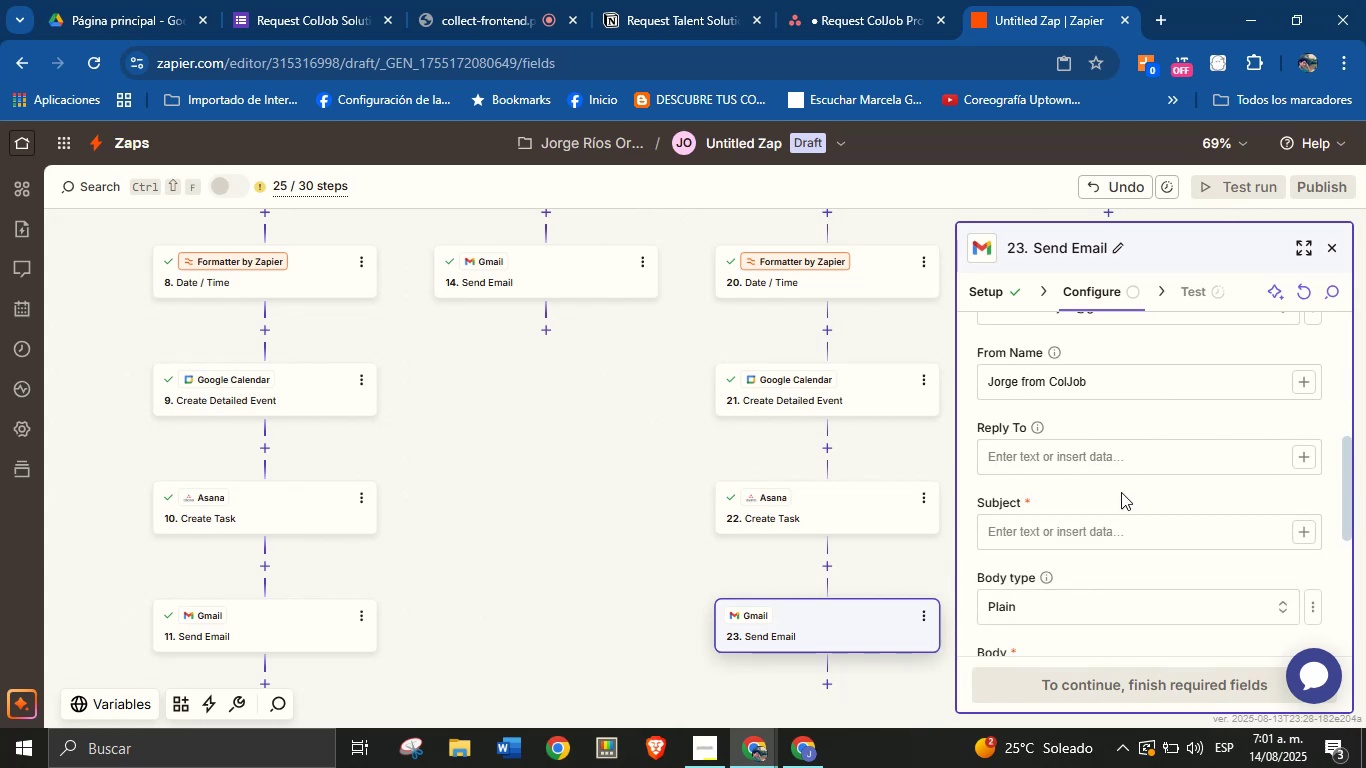 
left_click([1121, 530])
 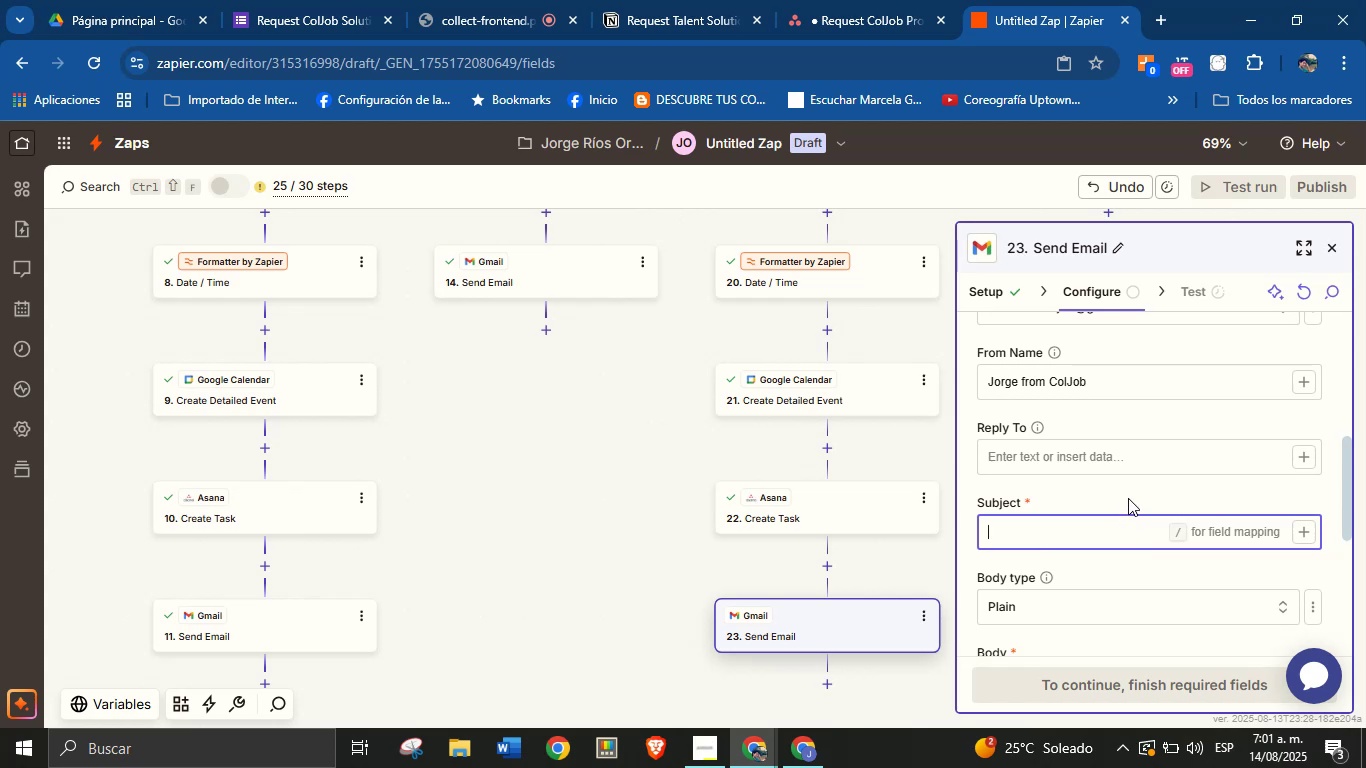 
wait(5.2)
 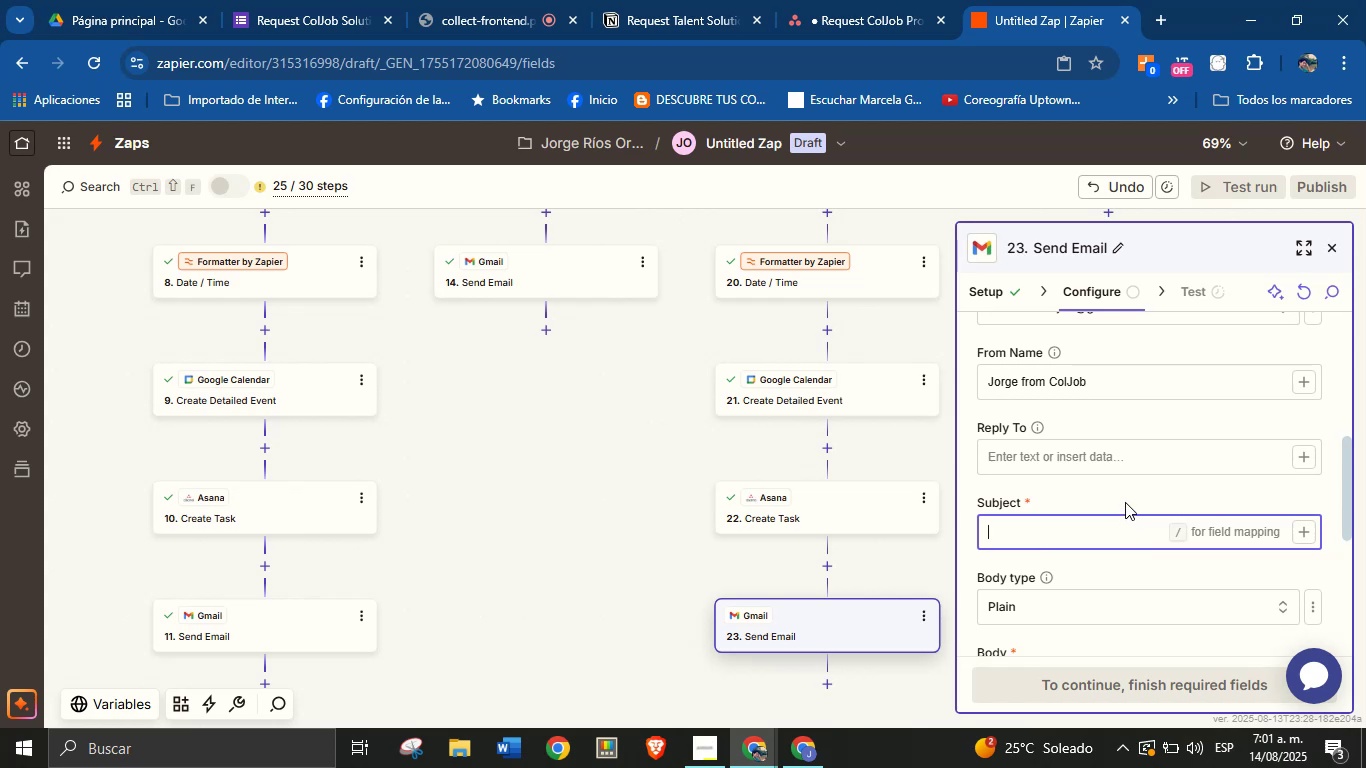 
key(Meta+V)
 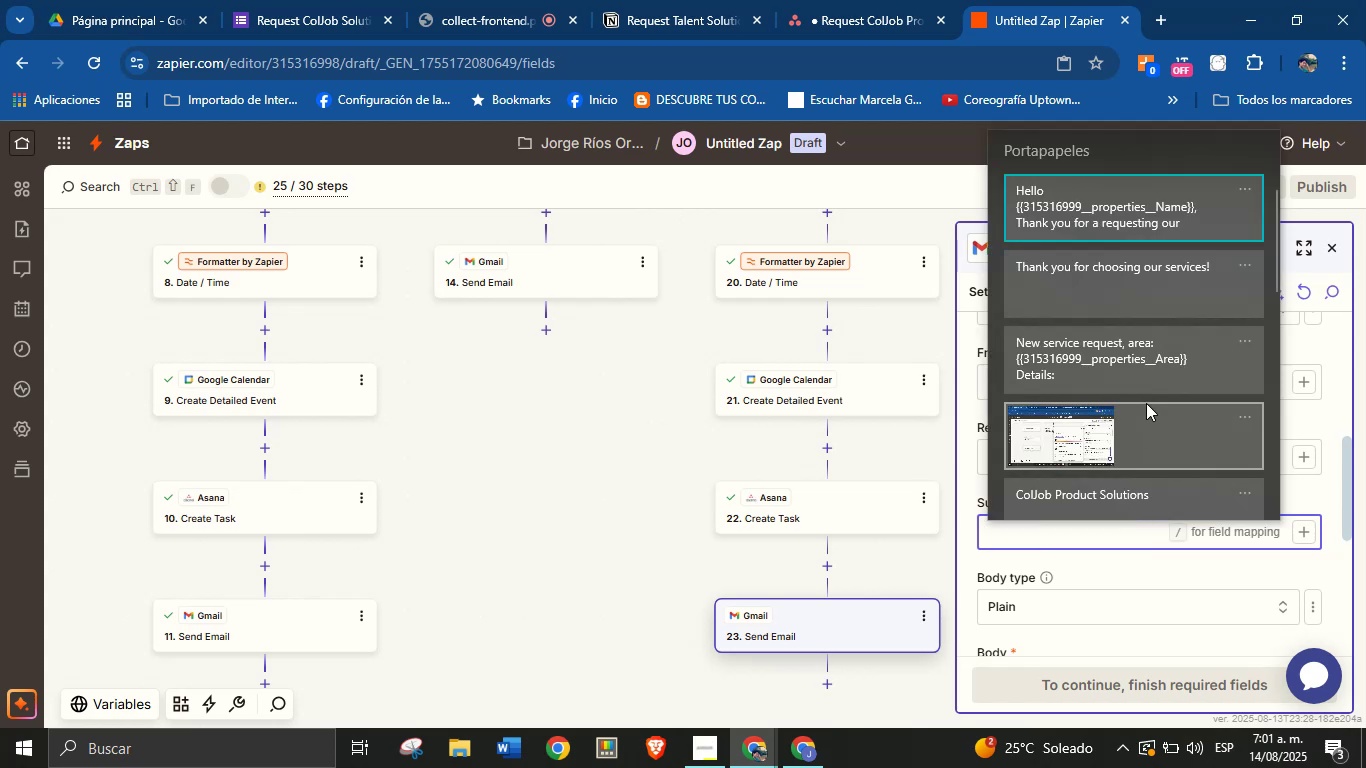 
left_click([1154, 294])
 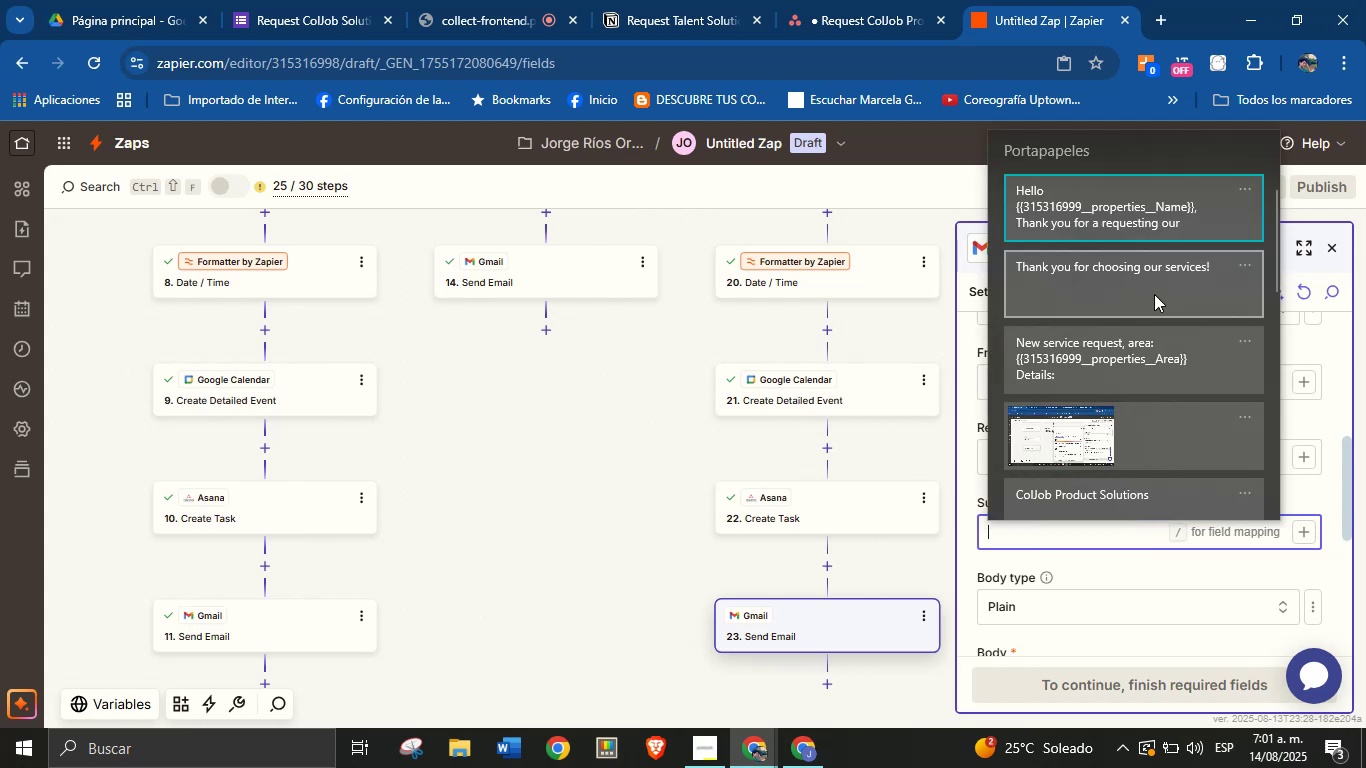 
key(Control+ControlLeft)
 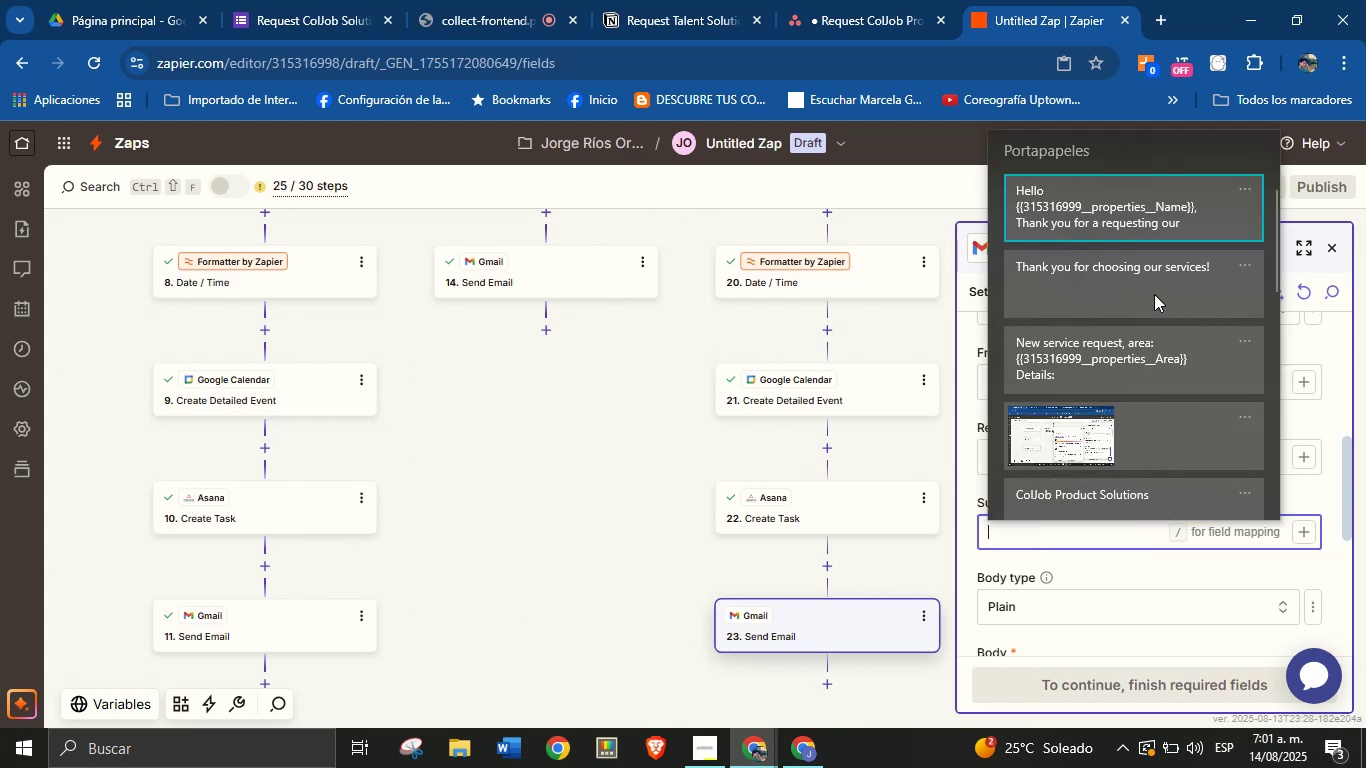 
hold_key(key=V, duration=5.25)
 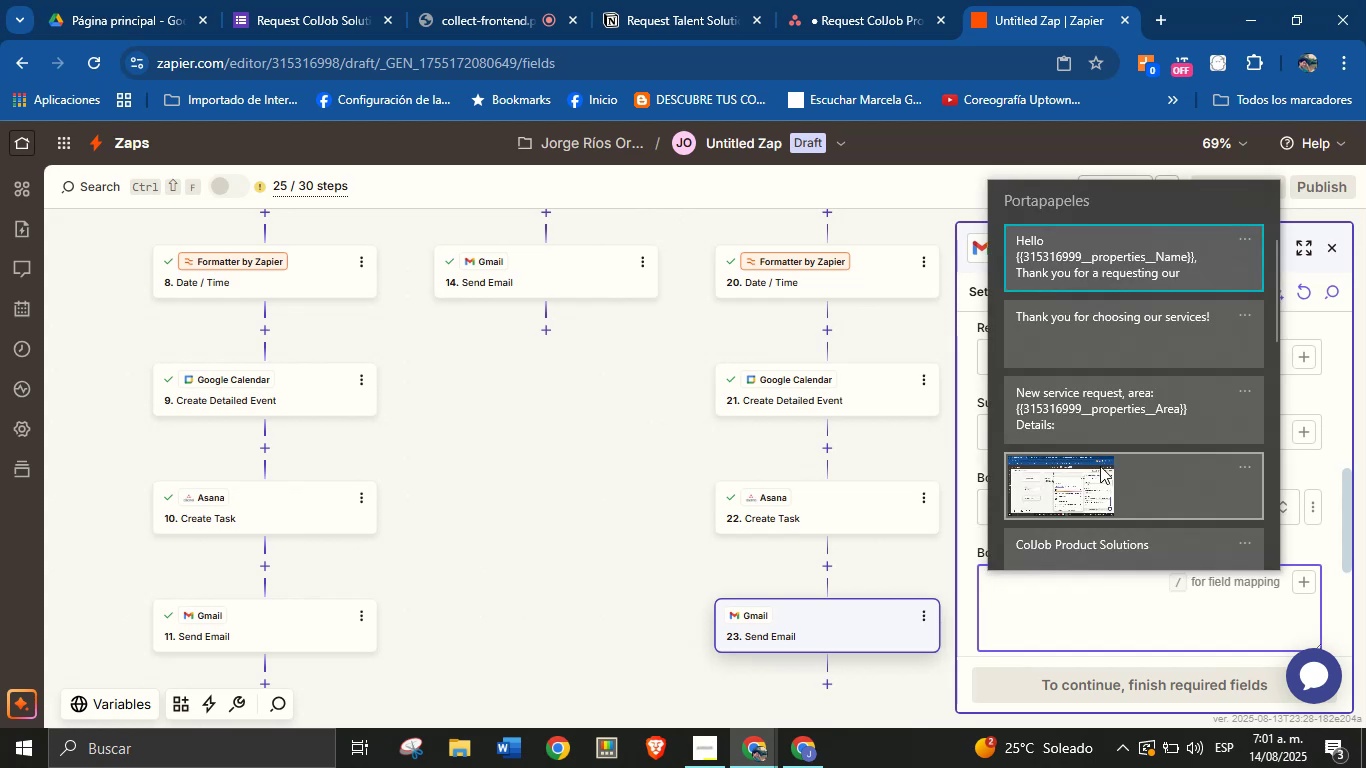 
left_click([1188, 568])
 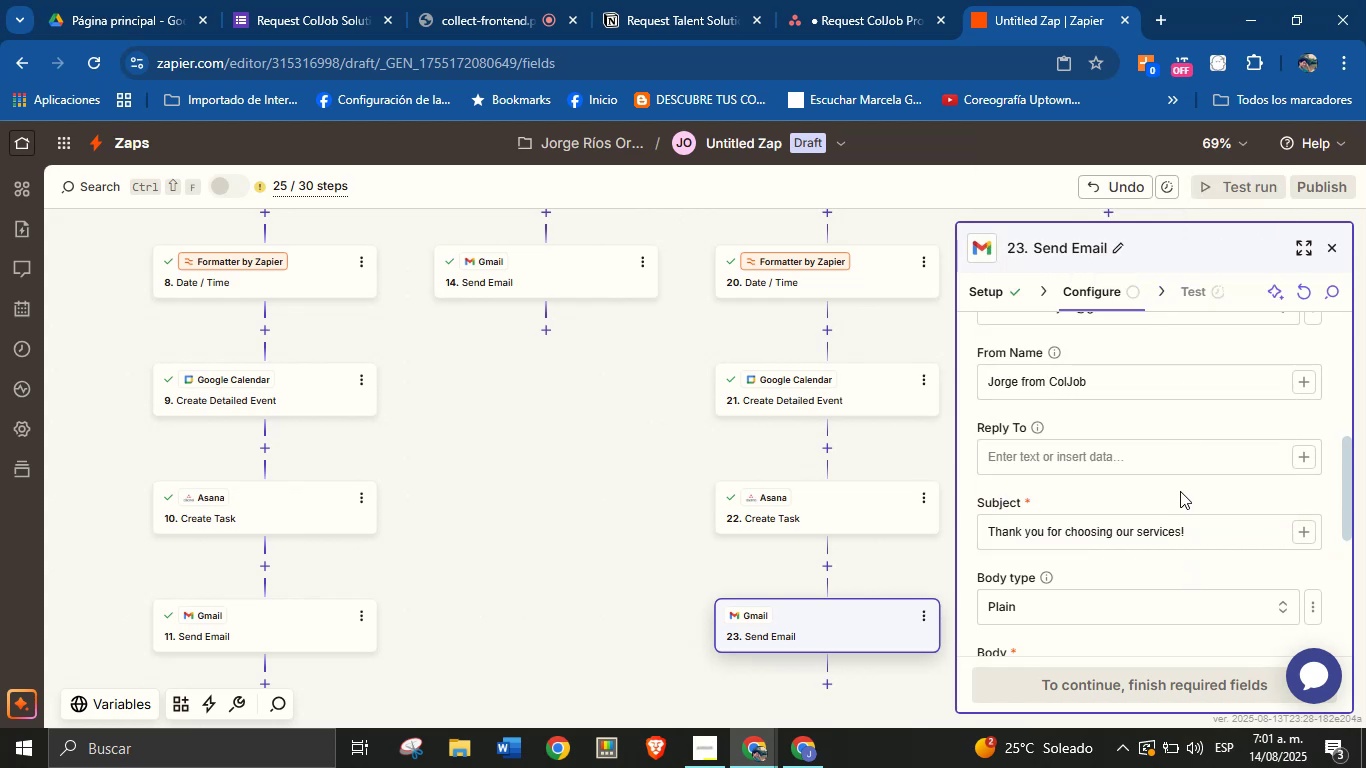 
scroll: coordinate [1196, 516], scroll_direction: down, amount: 1.0
 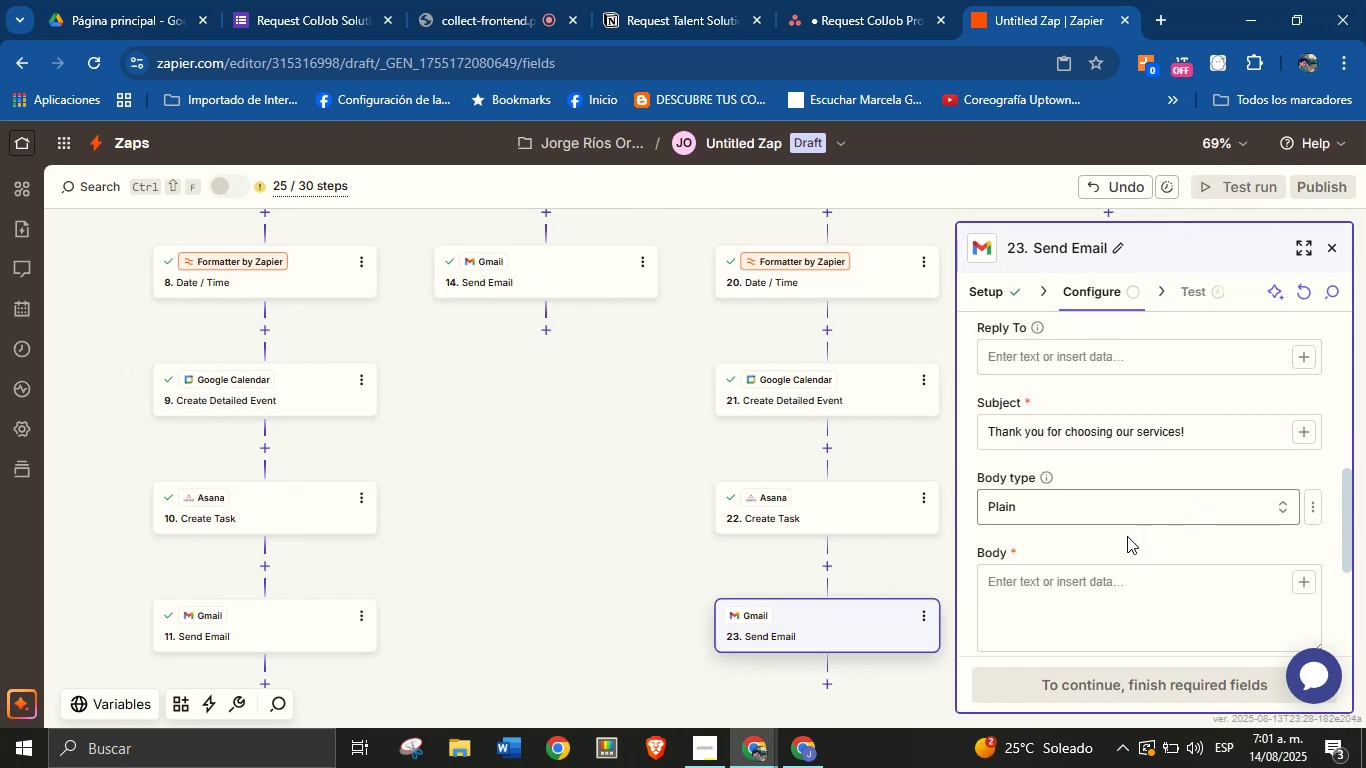 
left_click([1106, 586])
 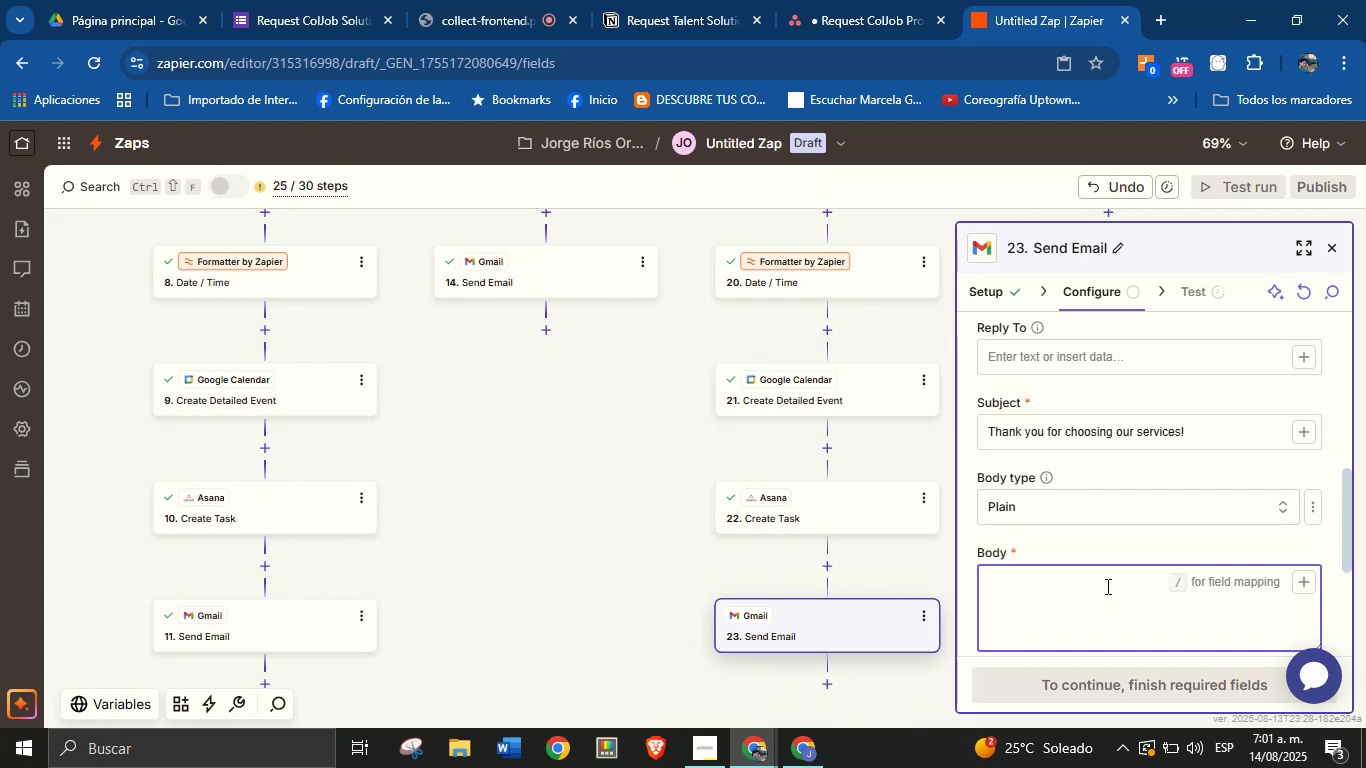 
hold_key(key=MetaLeft, duration=0.4)
 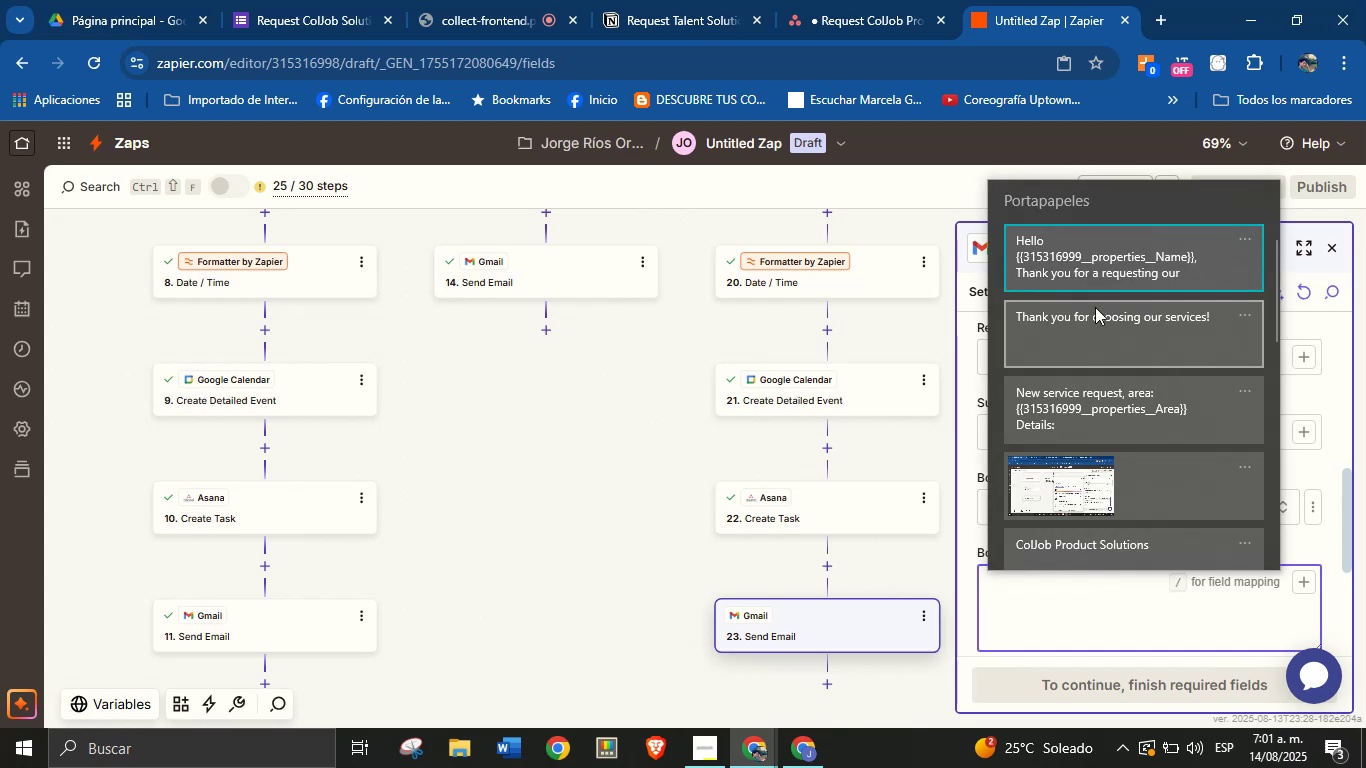 
left_click([1095, 266])
 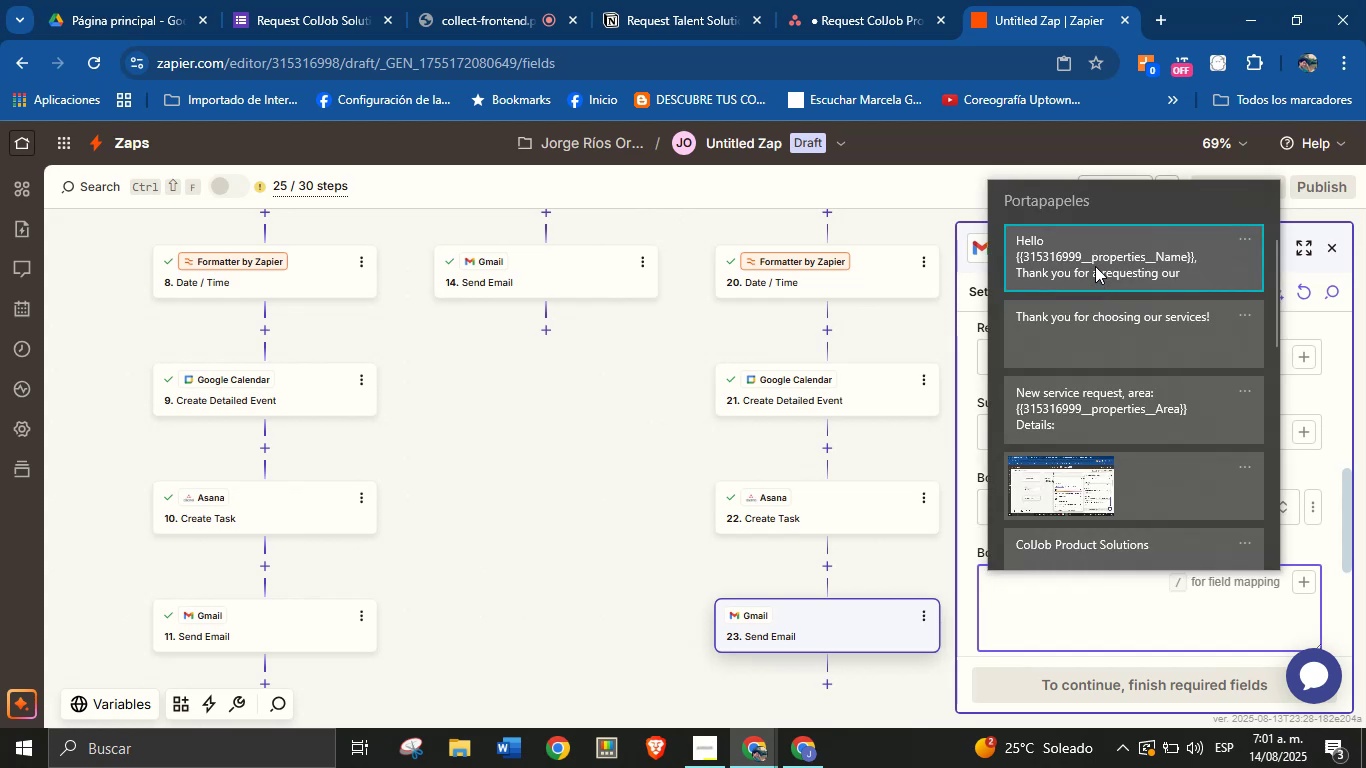 
key(Control+ControlLeft)
 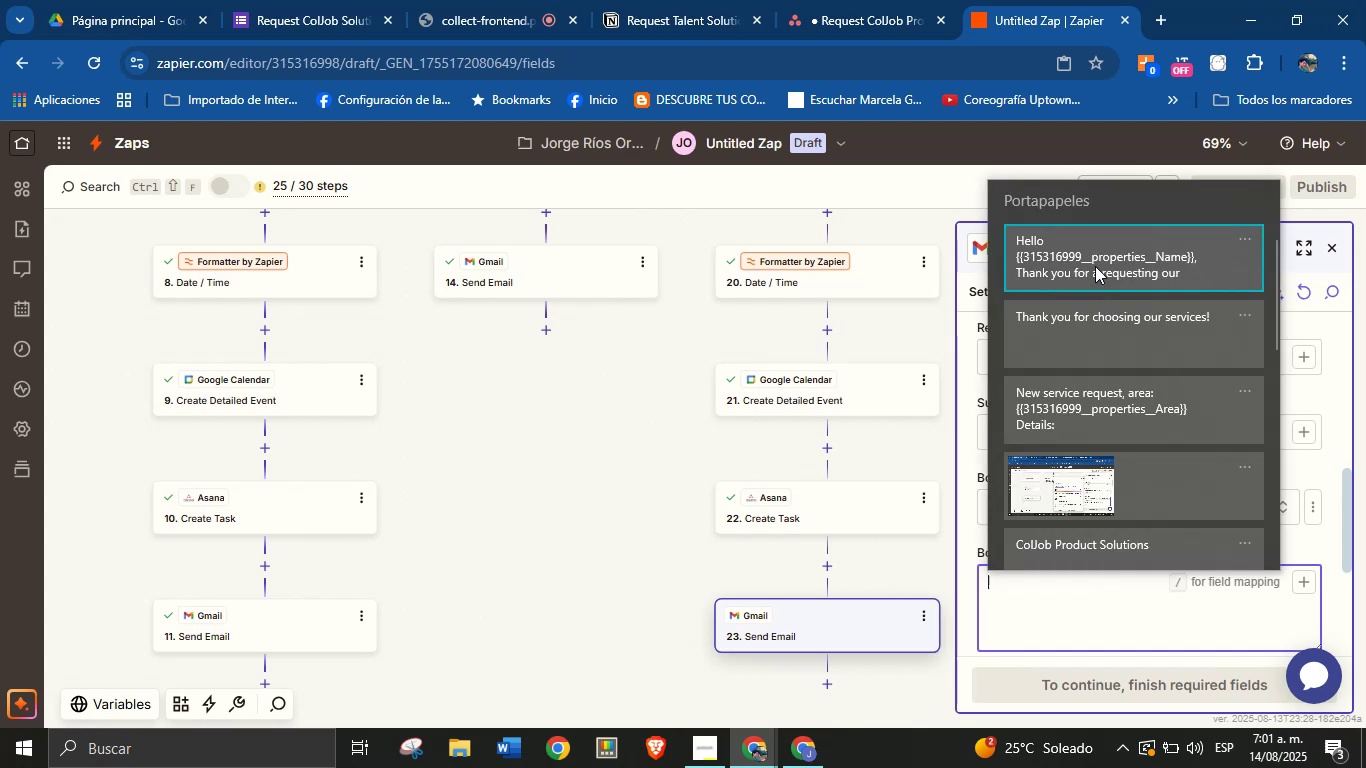 
key(Control+V)
 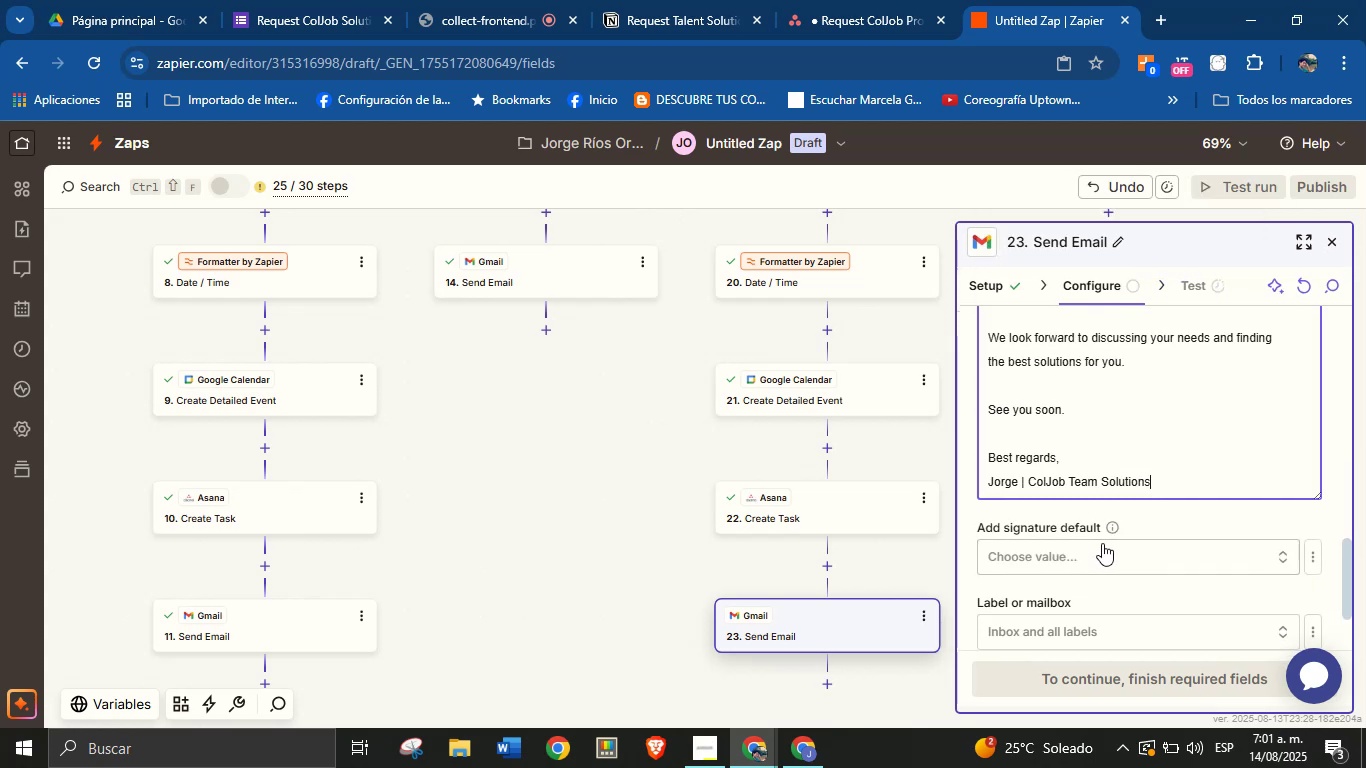 
scroll: coordinate [1141, 461], scroll_direction: up, amount: 3.0
 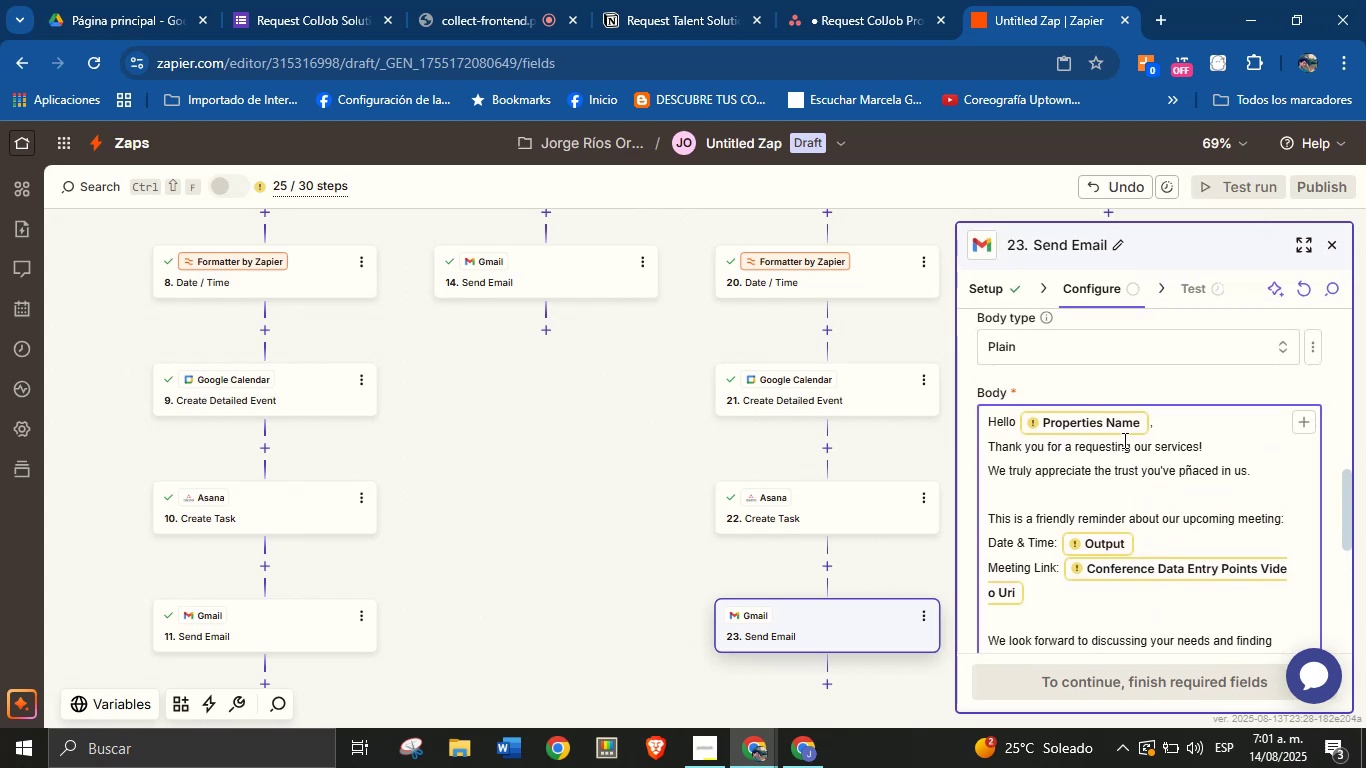 
left_click([1110, 426])
 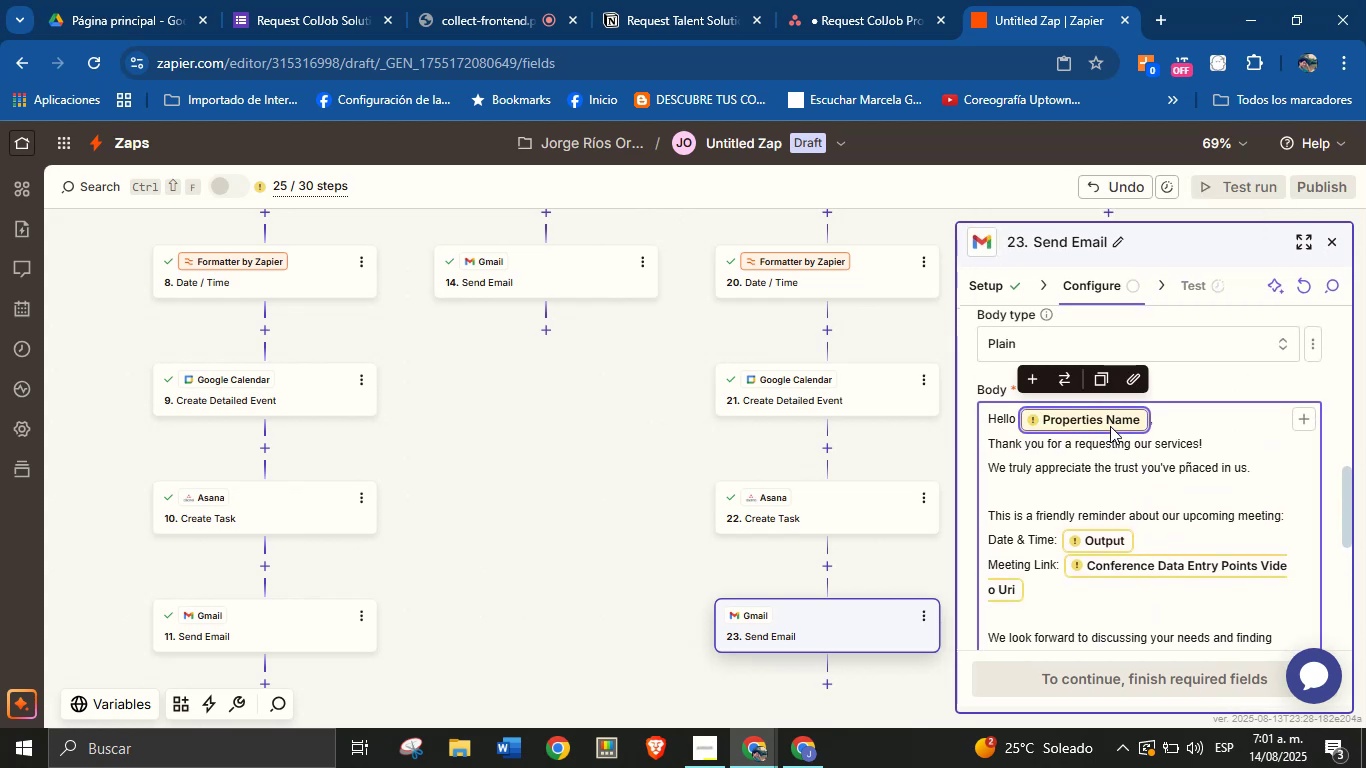 
key(Backspace)
 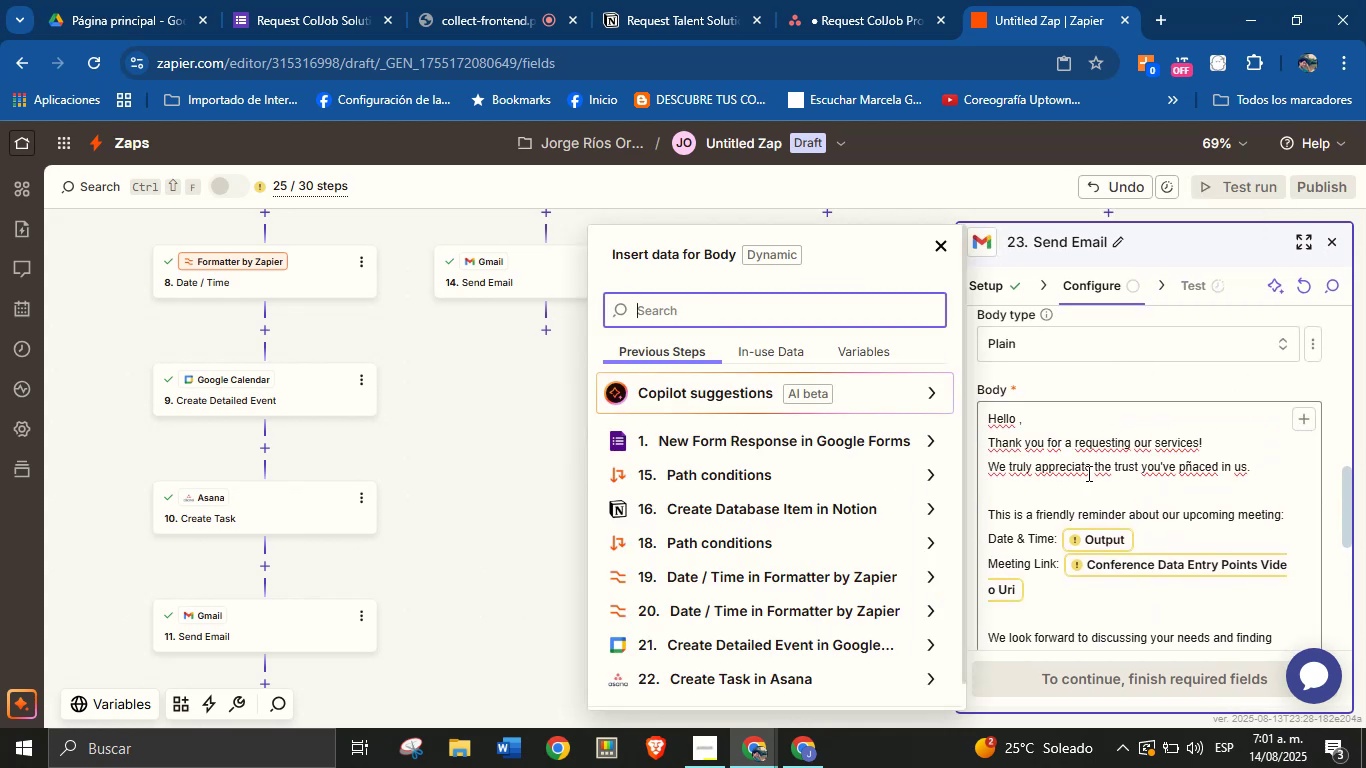 
type(name)
 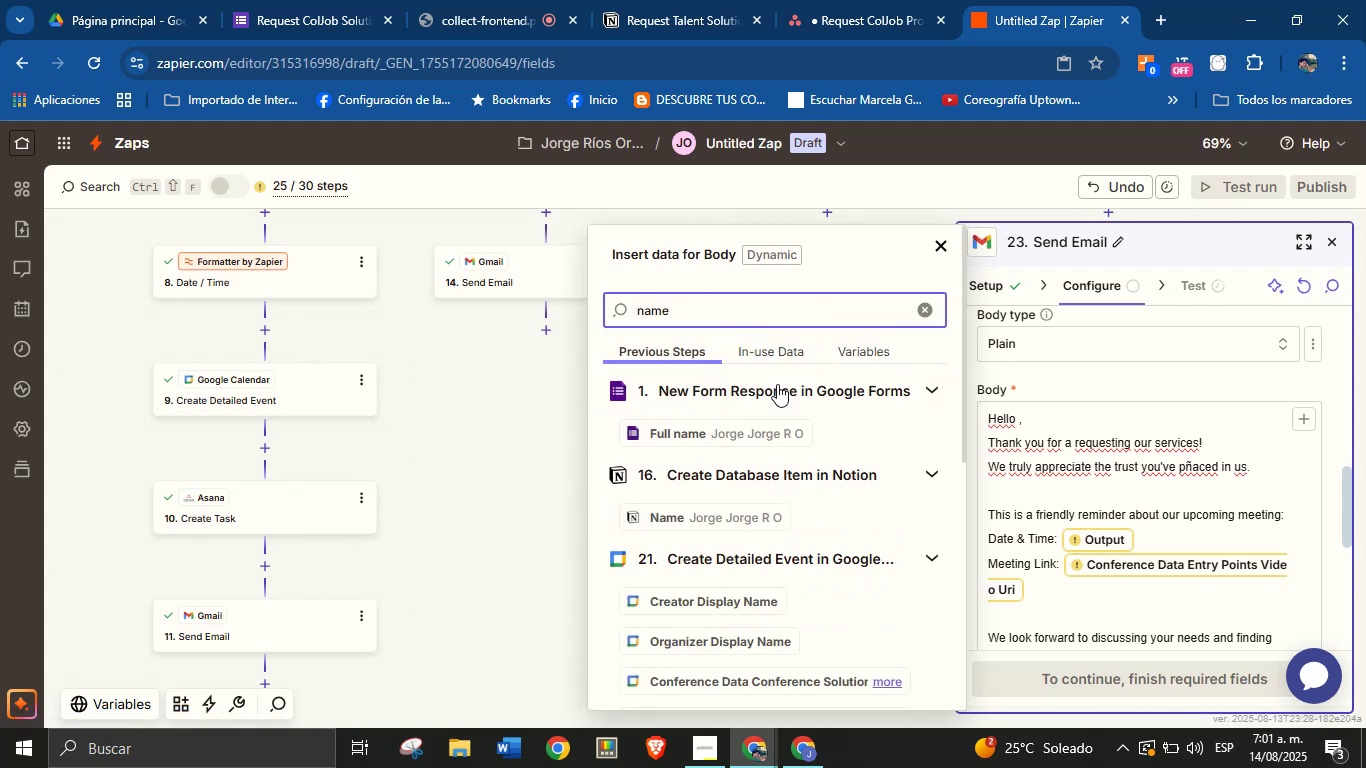 
left_click([753, 428])
 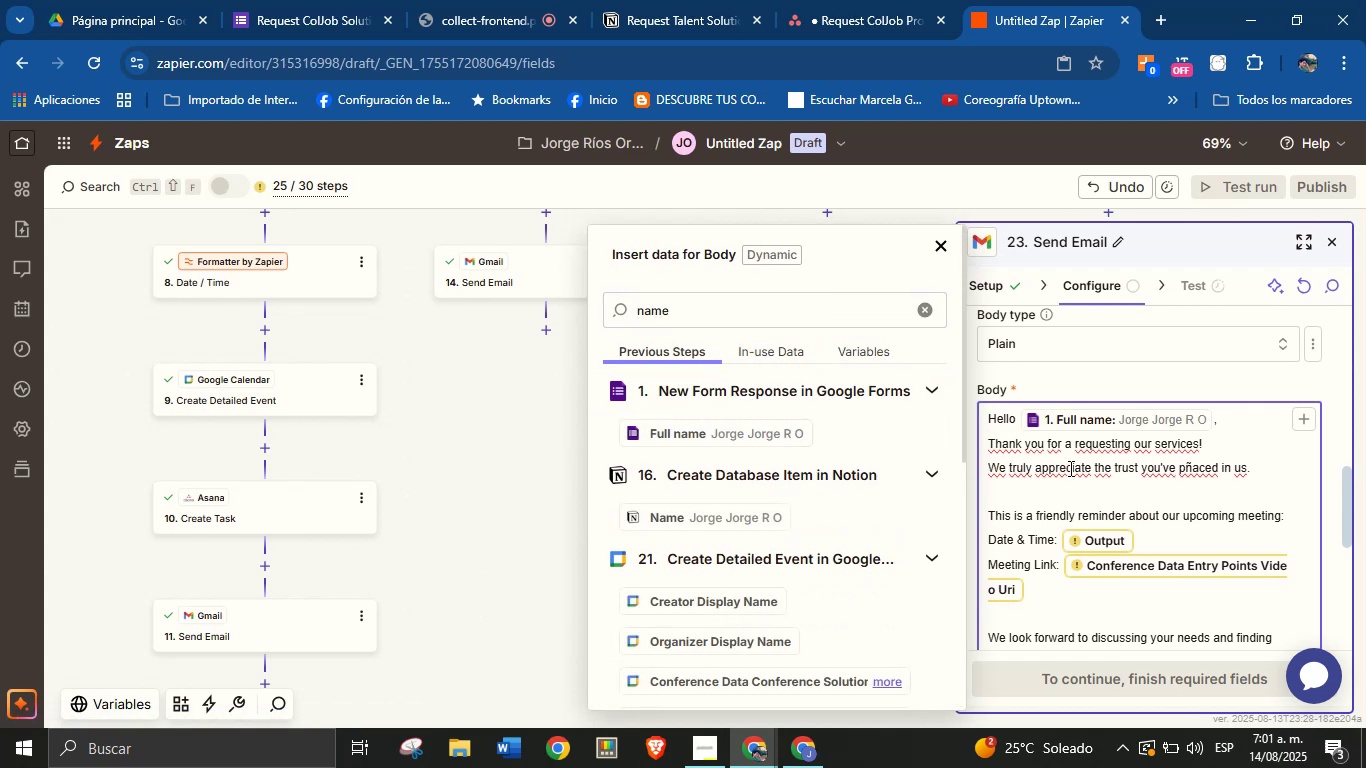 
left_click([1105, 420])
 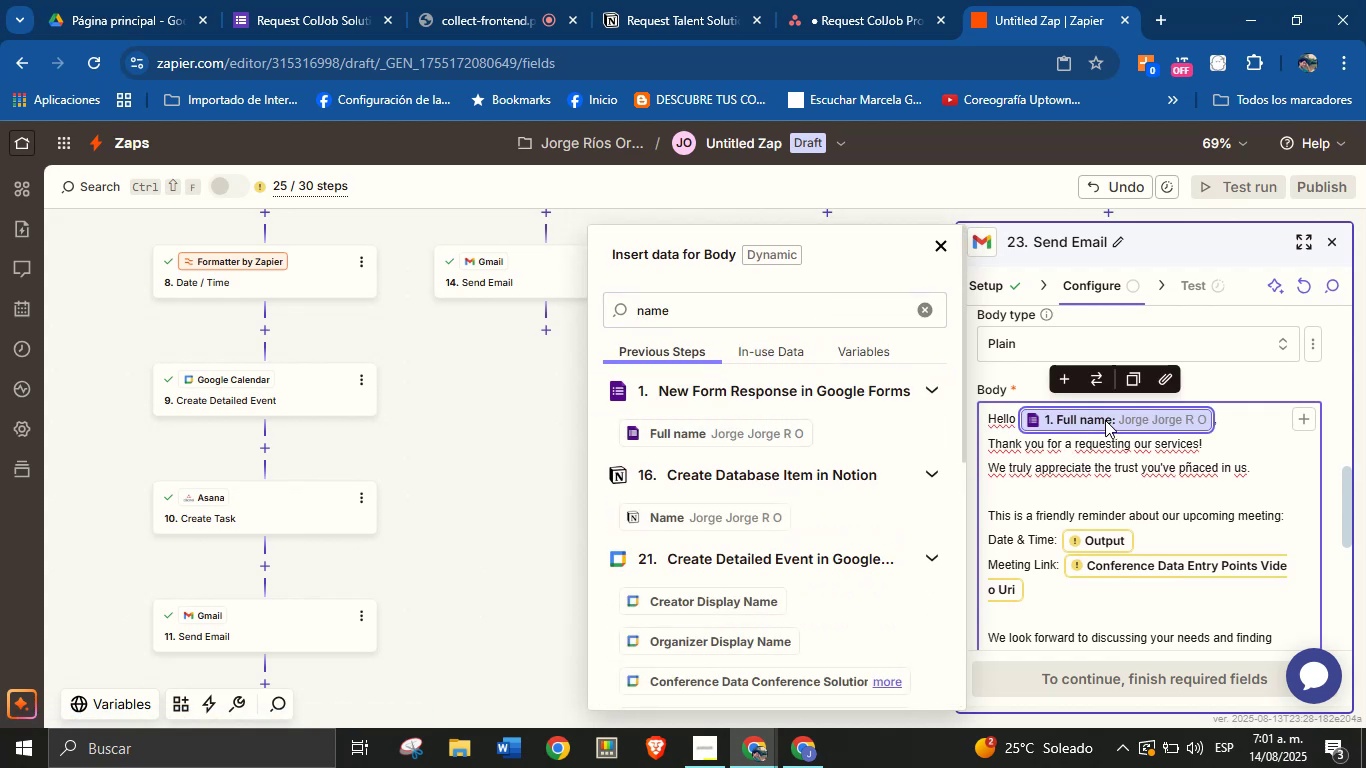 
key(Backspace)
 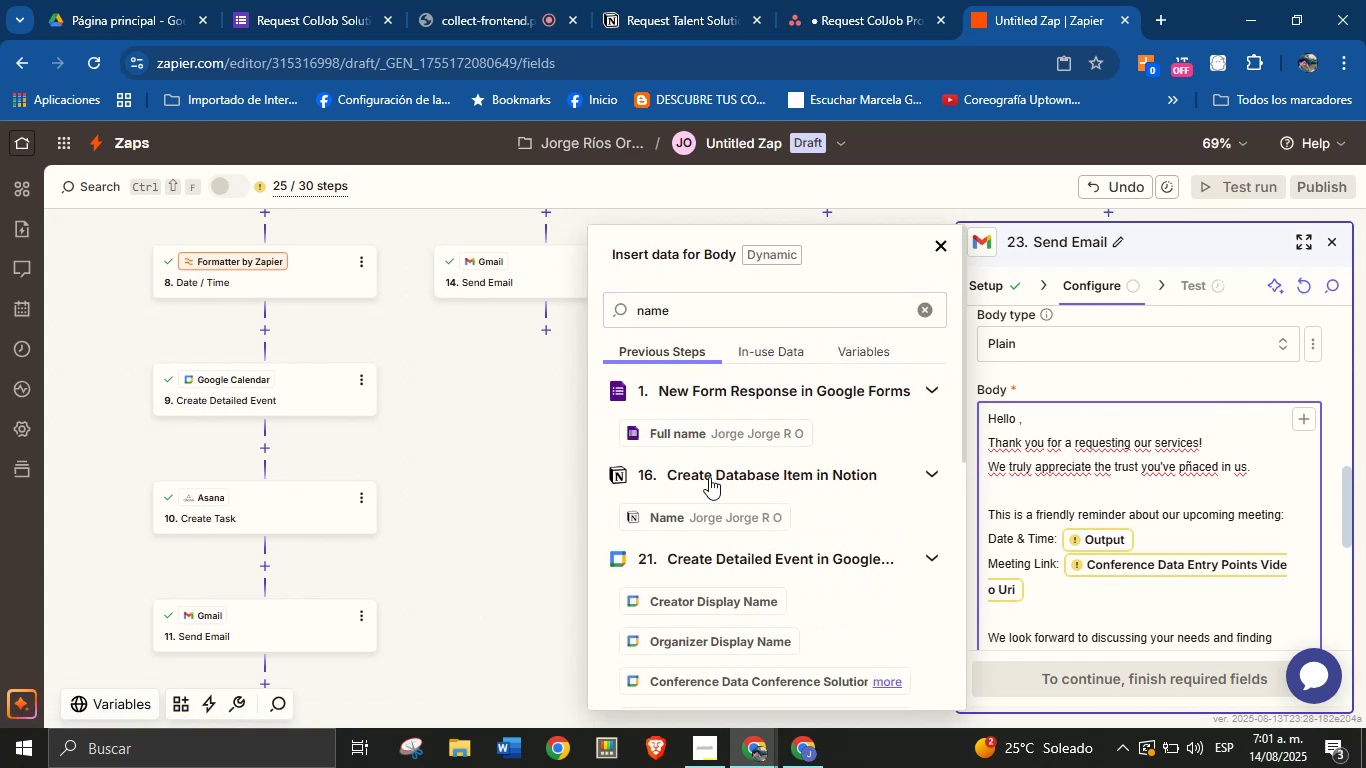 
left_click([711, 510])
 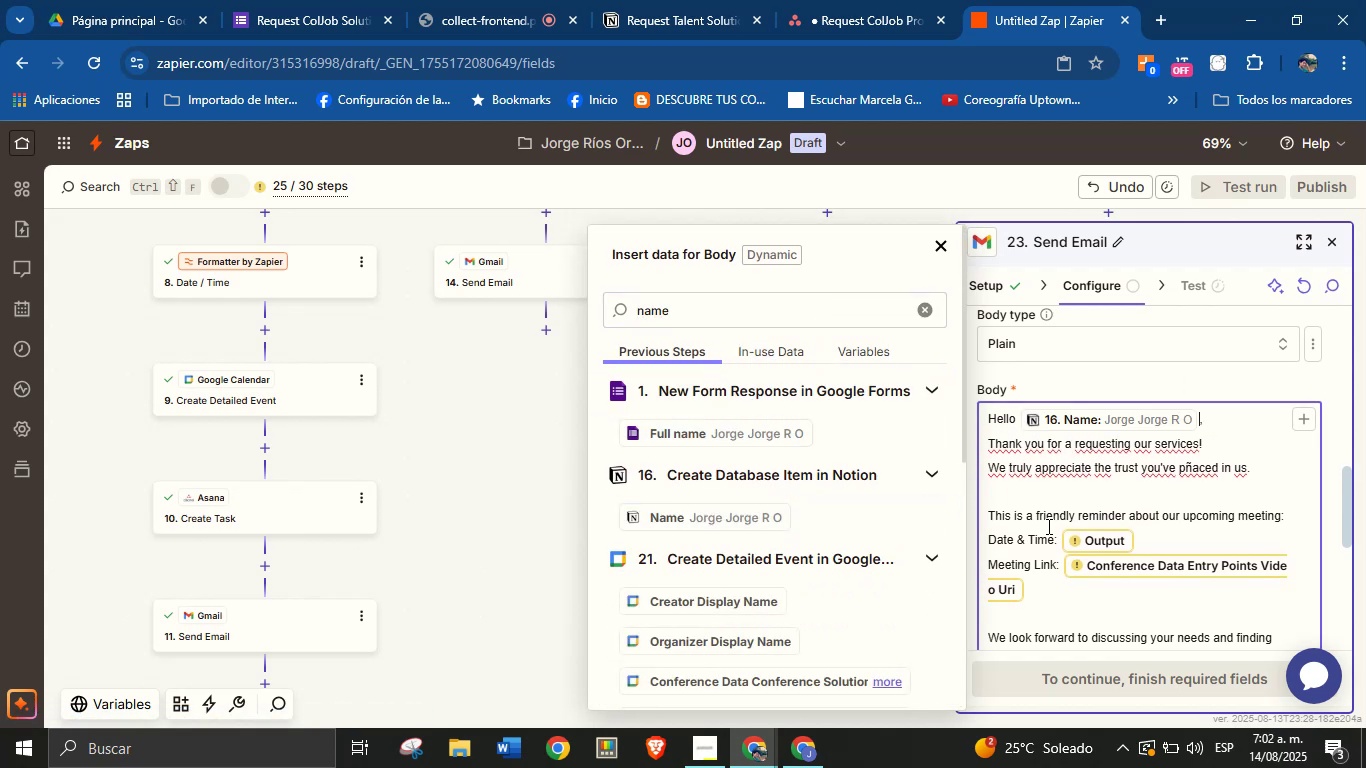 
left_click([1081, 543])
 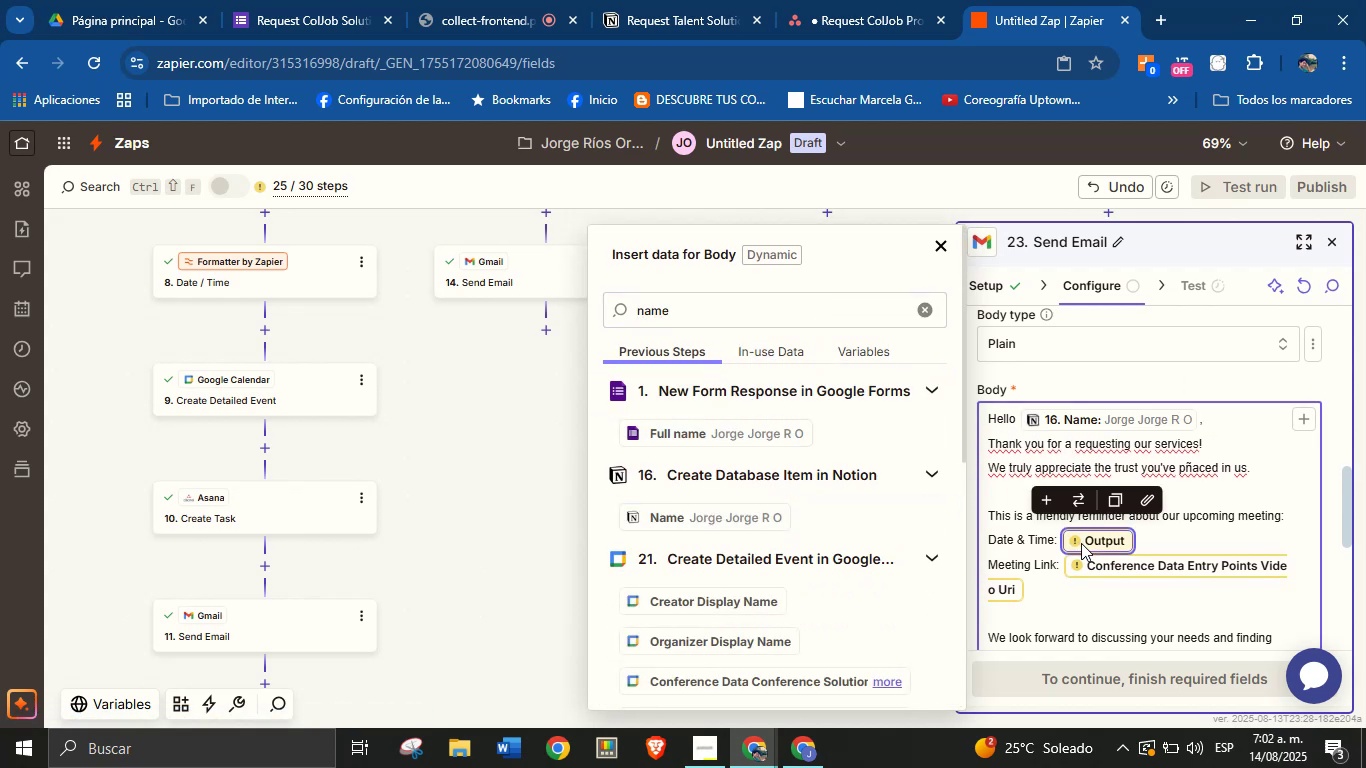 
key(Backspace)
 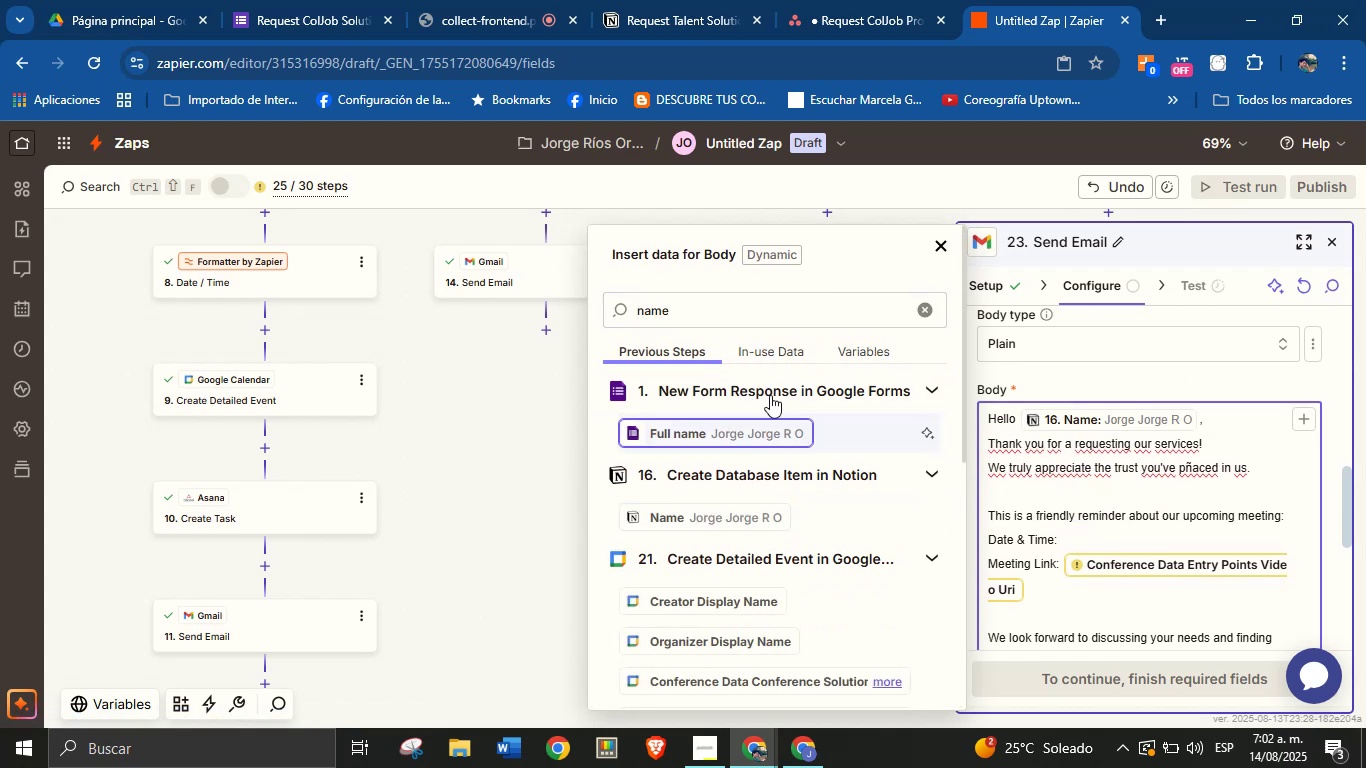 
double_click([755, 320])
 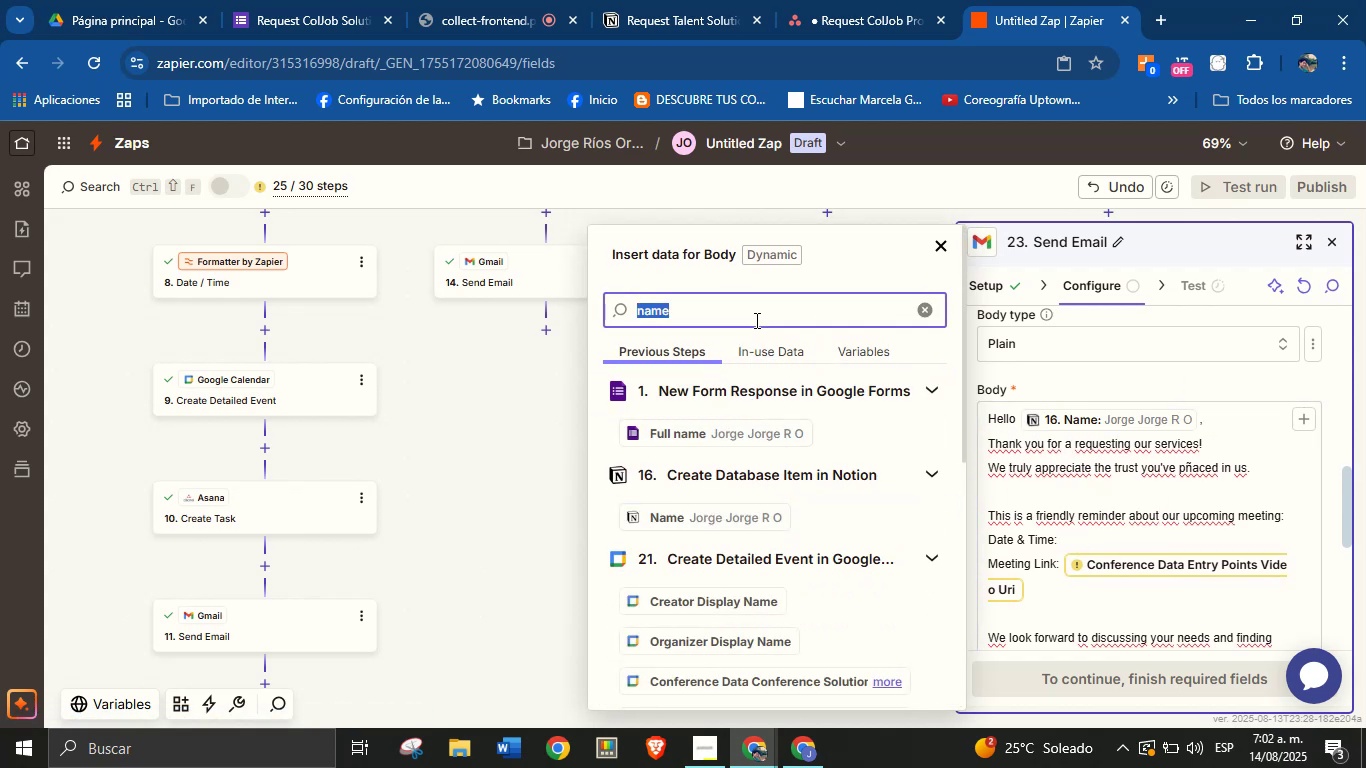 
type(meet)
 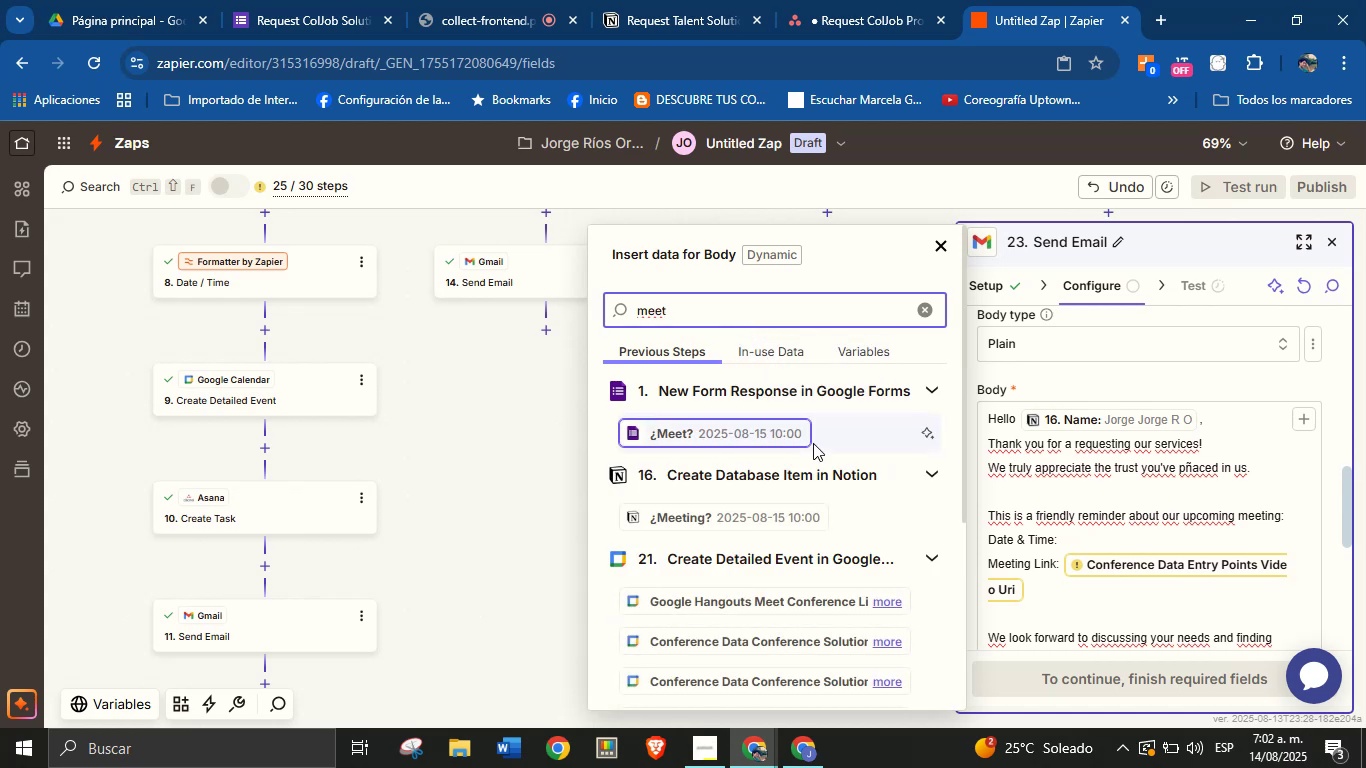 
left_click([933, 313])
 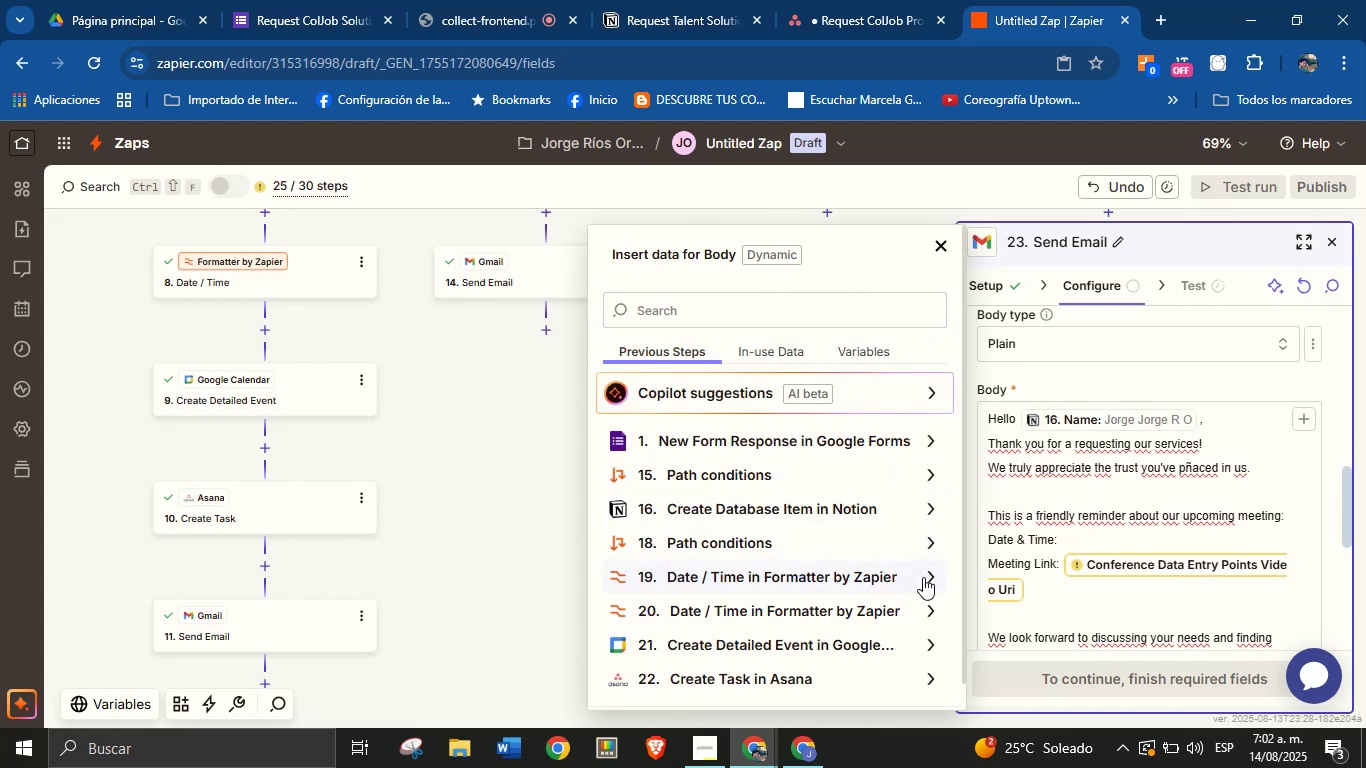 
left_click([932, 577])
 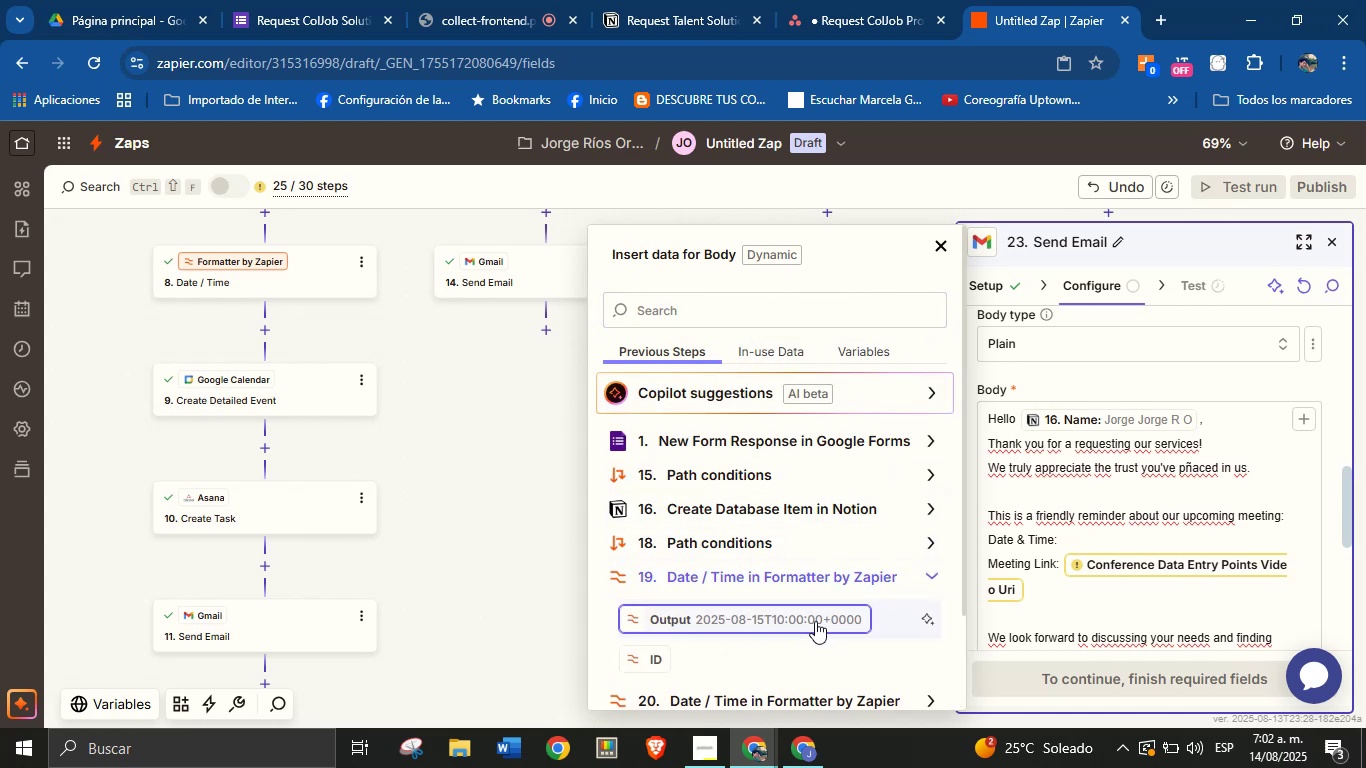 
left_click([815, 621])
 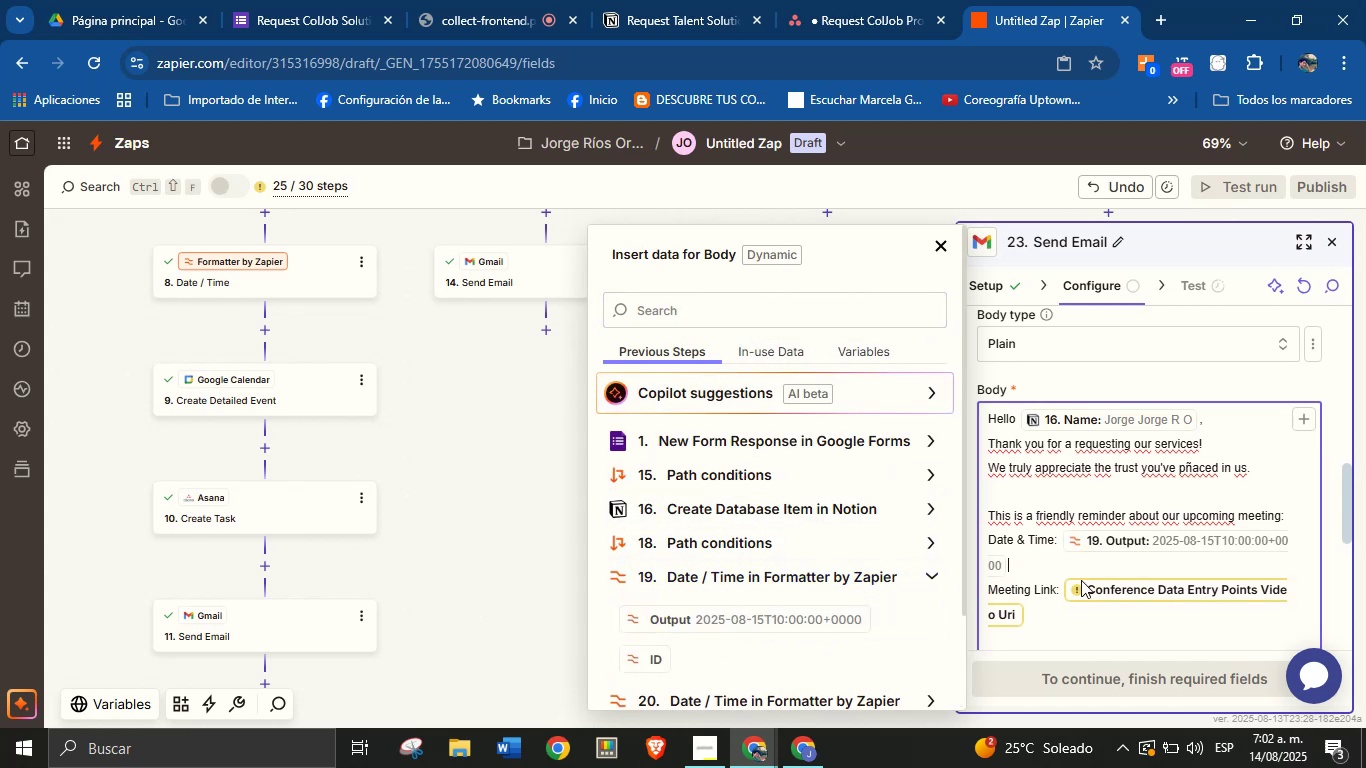 
left_click([1127, 589])
 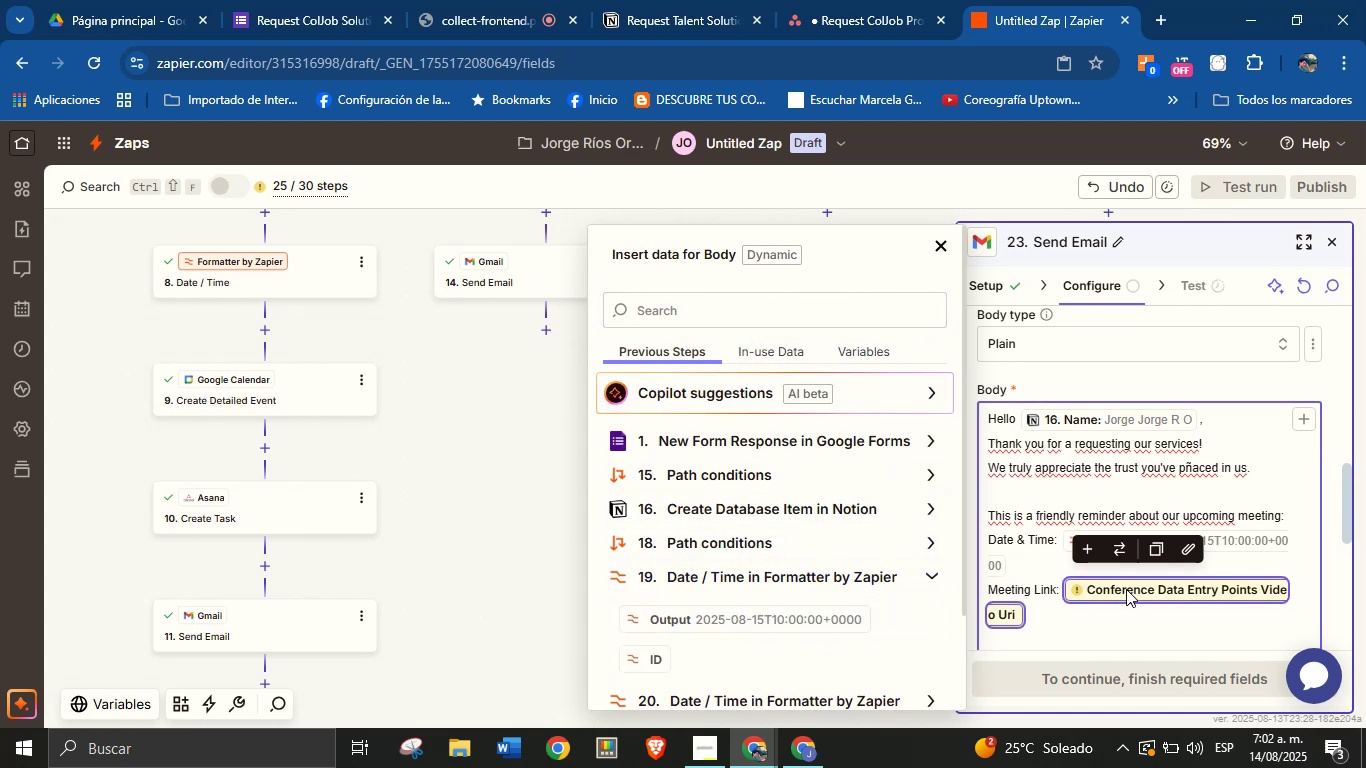 
key(Backspace)
 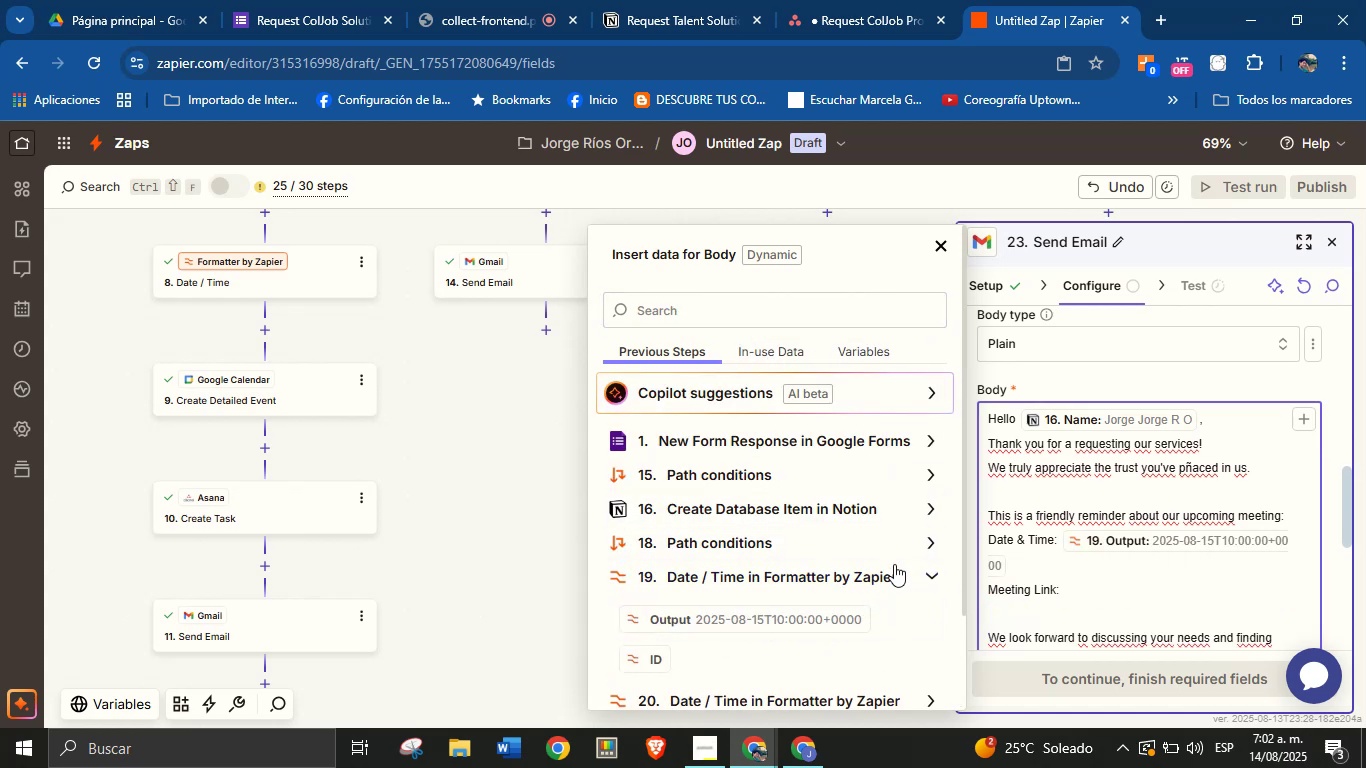 
left_click([934, 579])
 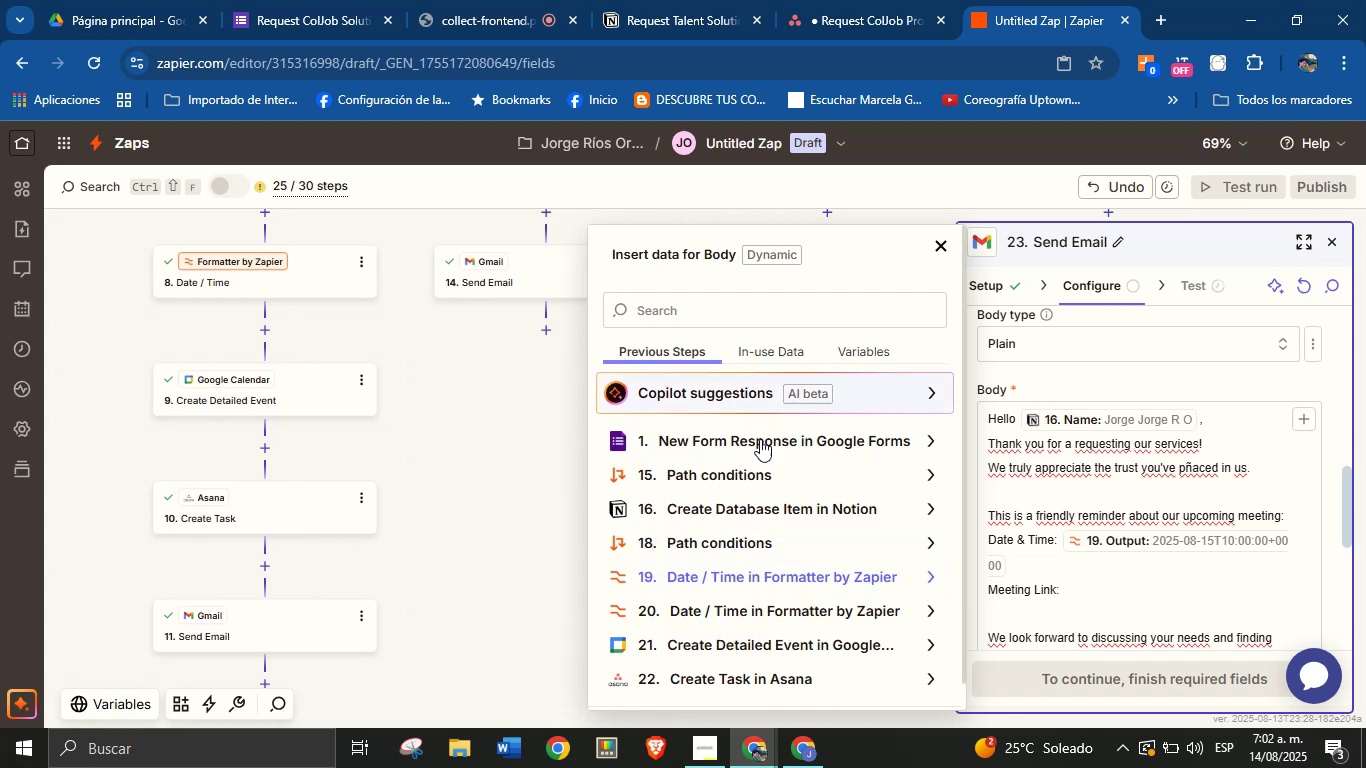 
left_click([765, 314])
 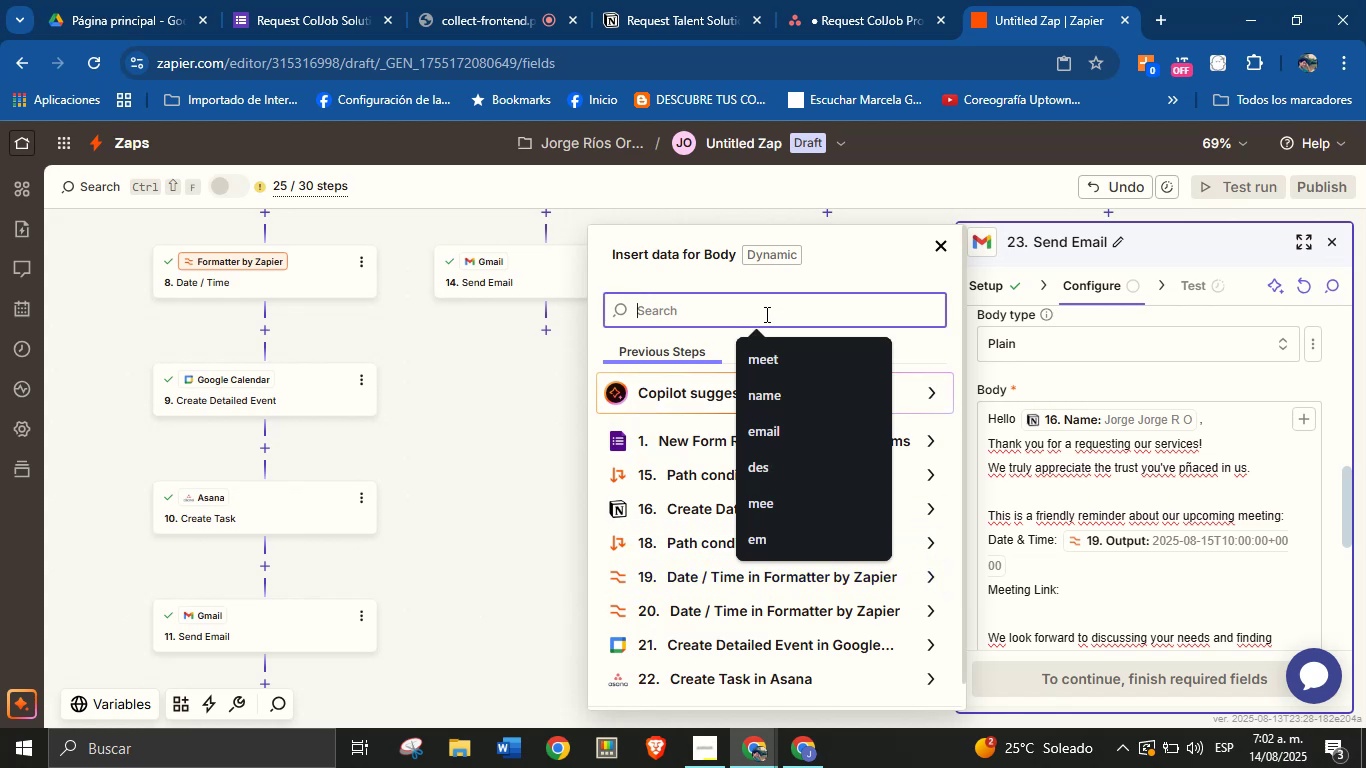 
type(meet)
 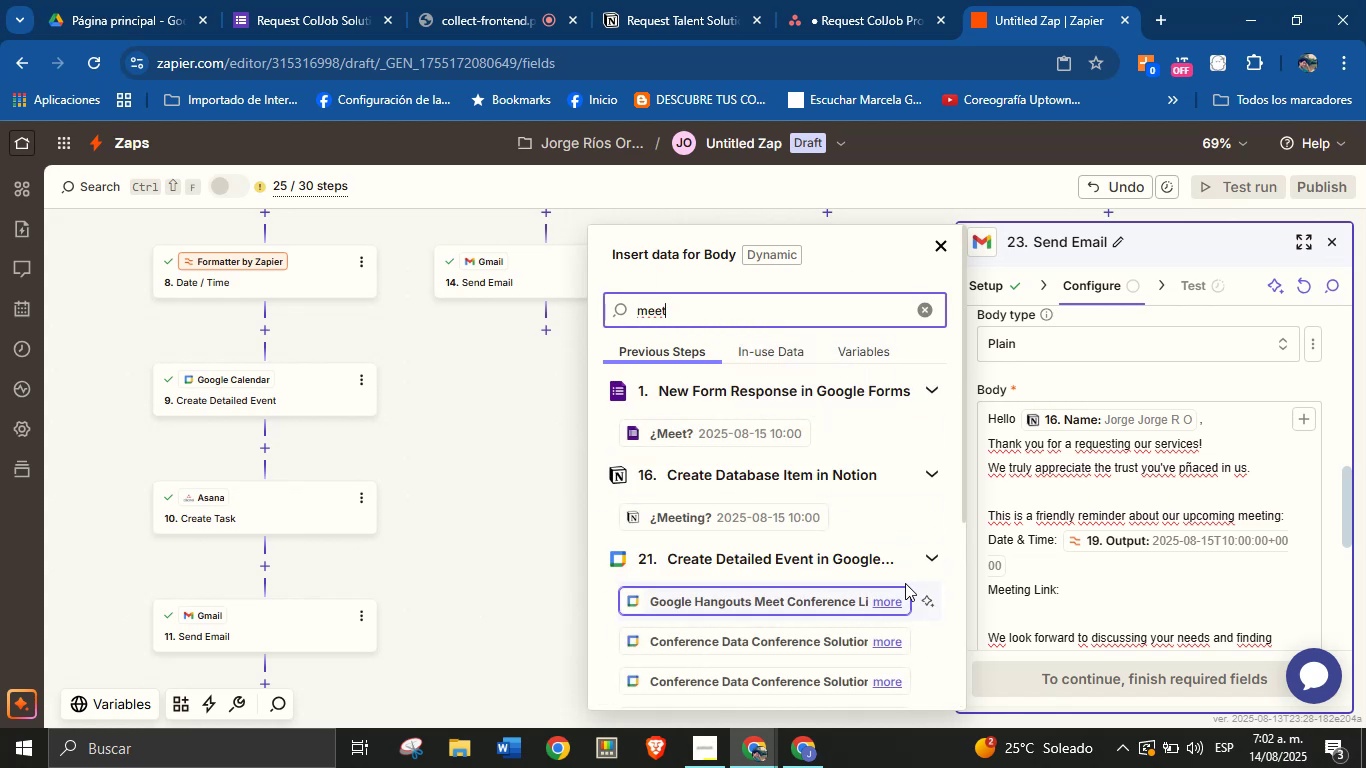 
left_click([889, 600])
 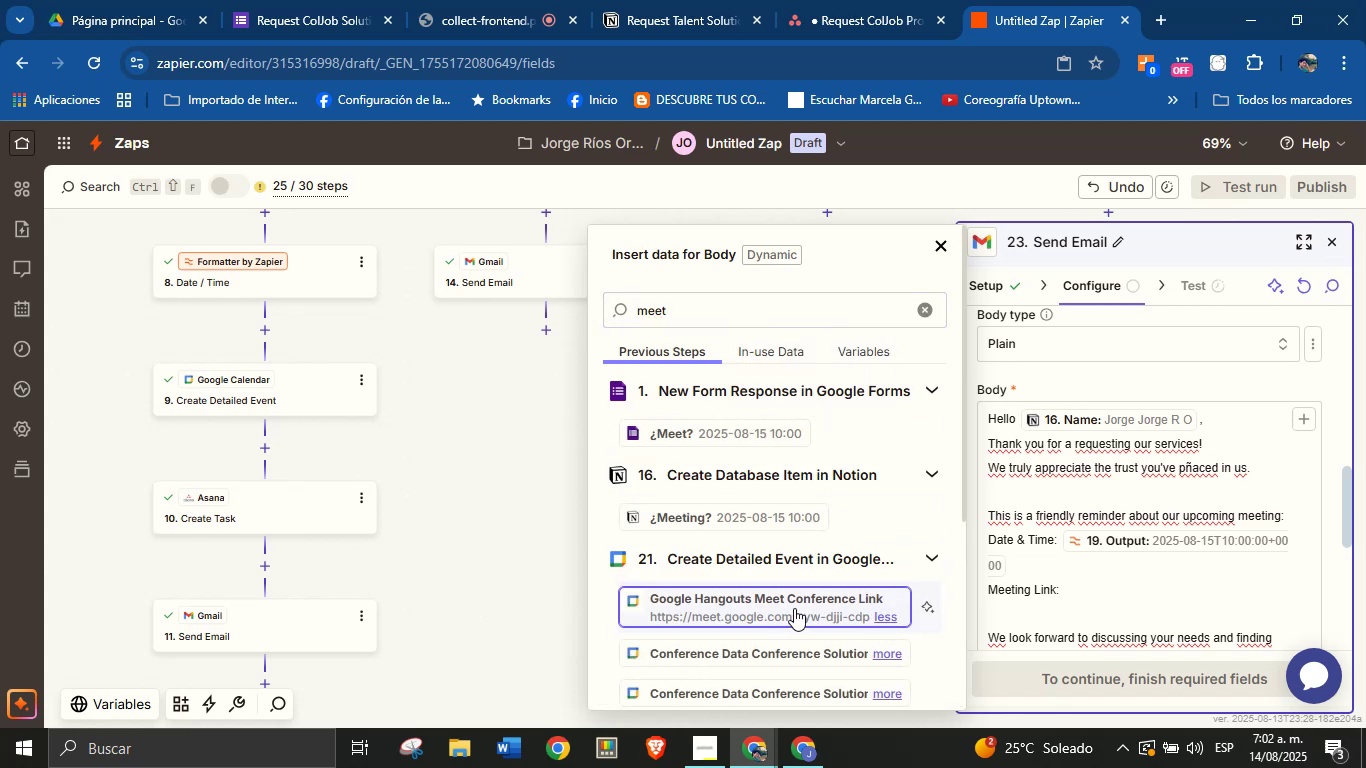 
left_click([881, 649])
 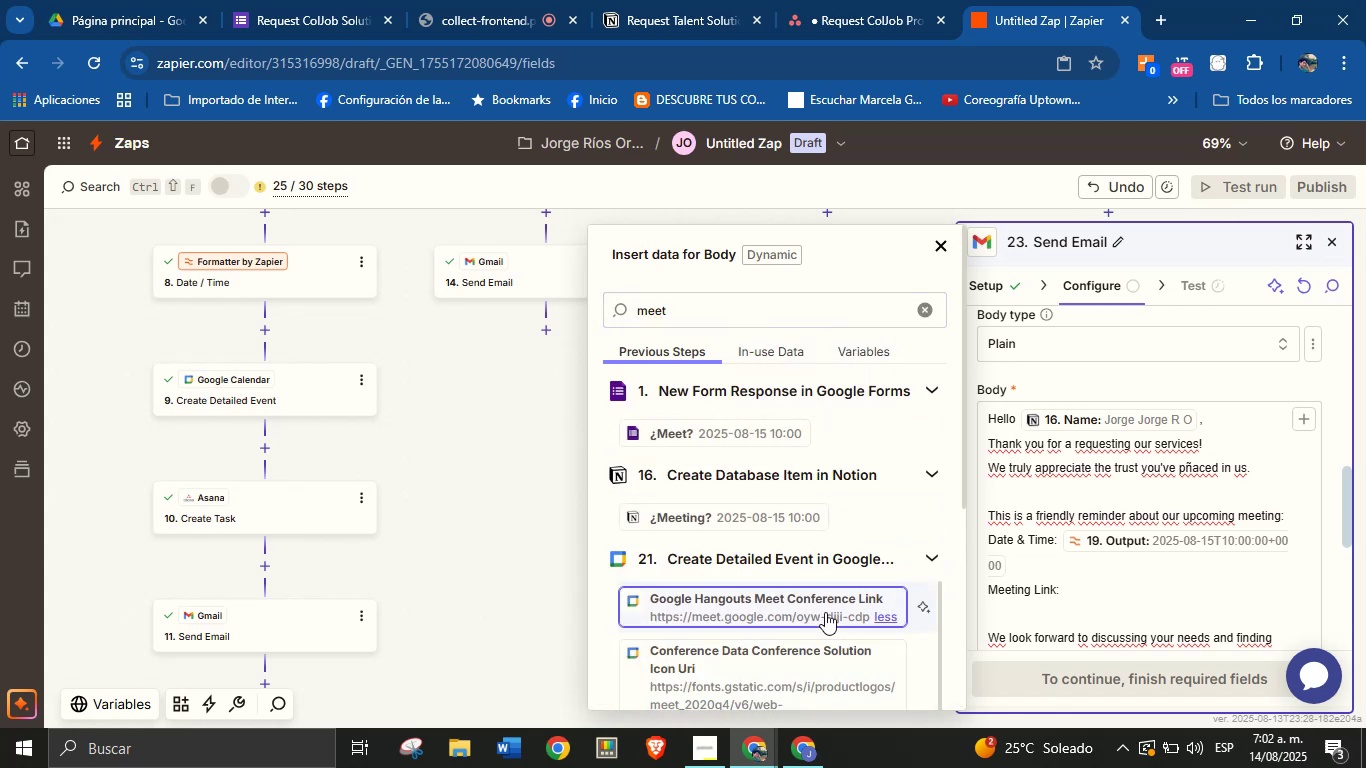 
left_click([822, 611])
 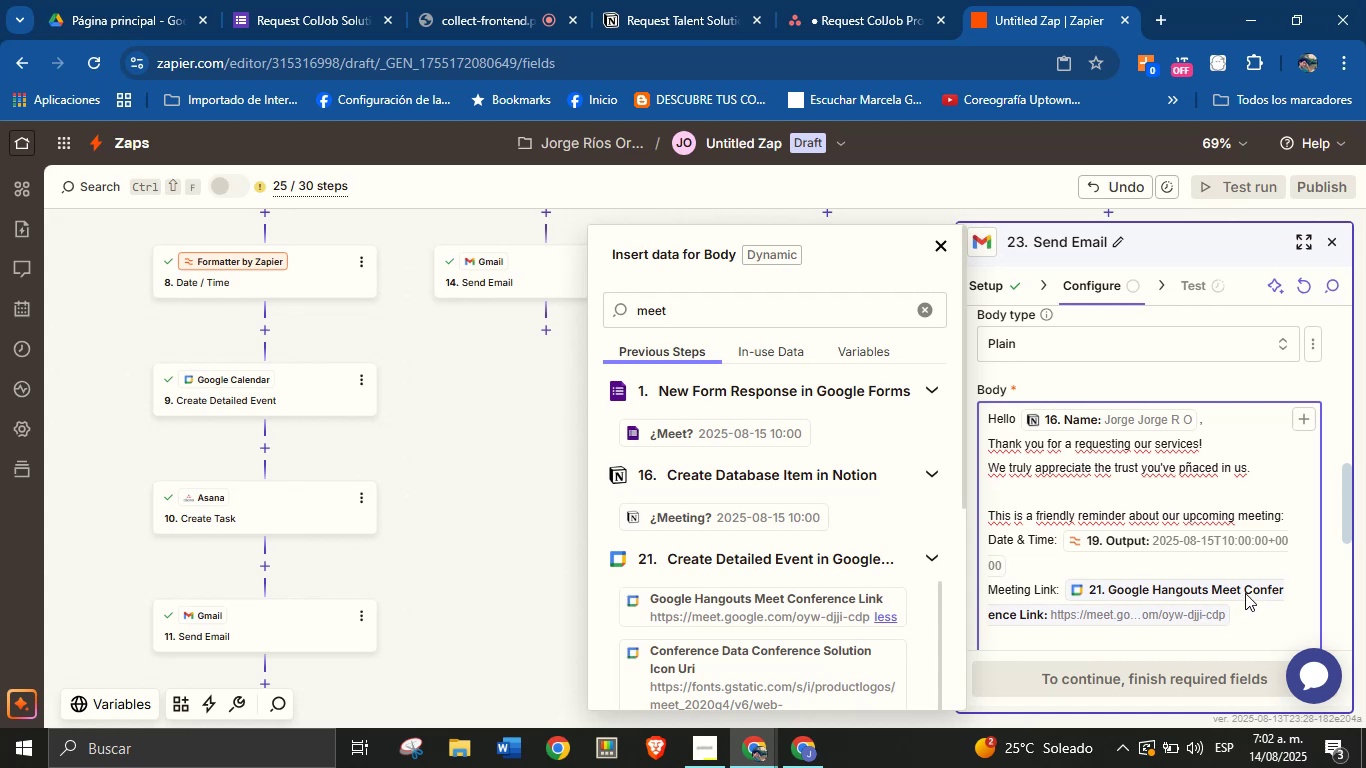 
scroll: coordinate [1235, 575], scroll_direction: down, amount: 2.0
 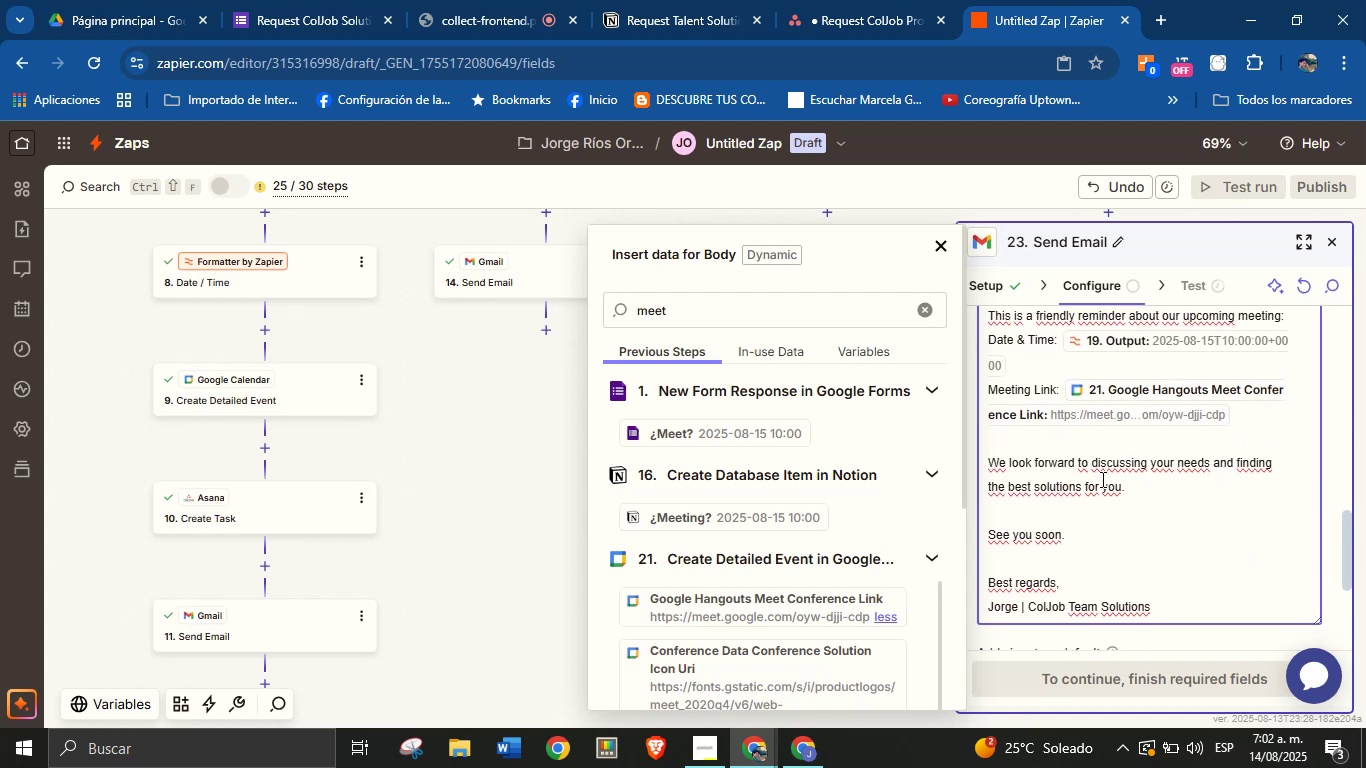 
double_click([1102, 501])
 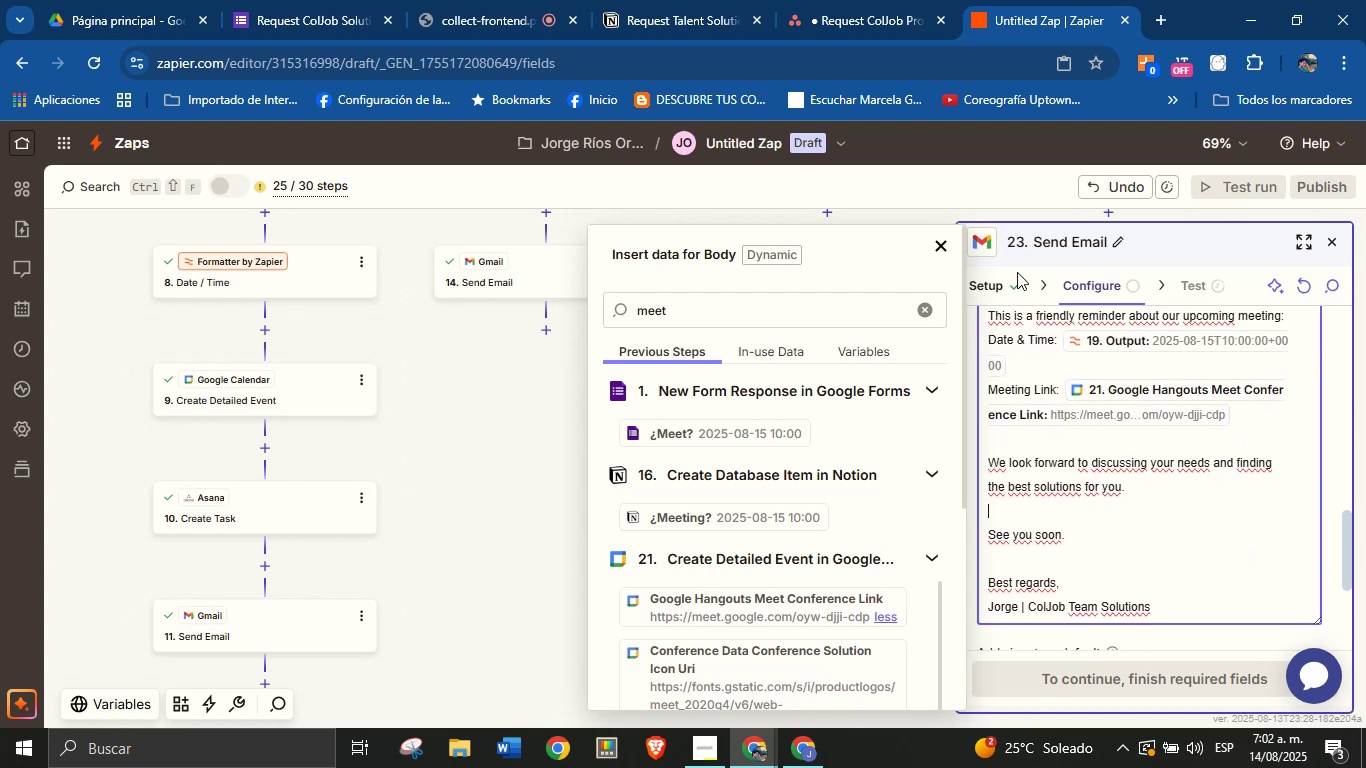 
scroll: coordinate [1140, 472], scroll_direction: up, amount: 2.0
 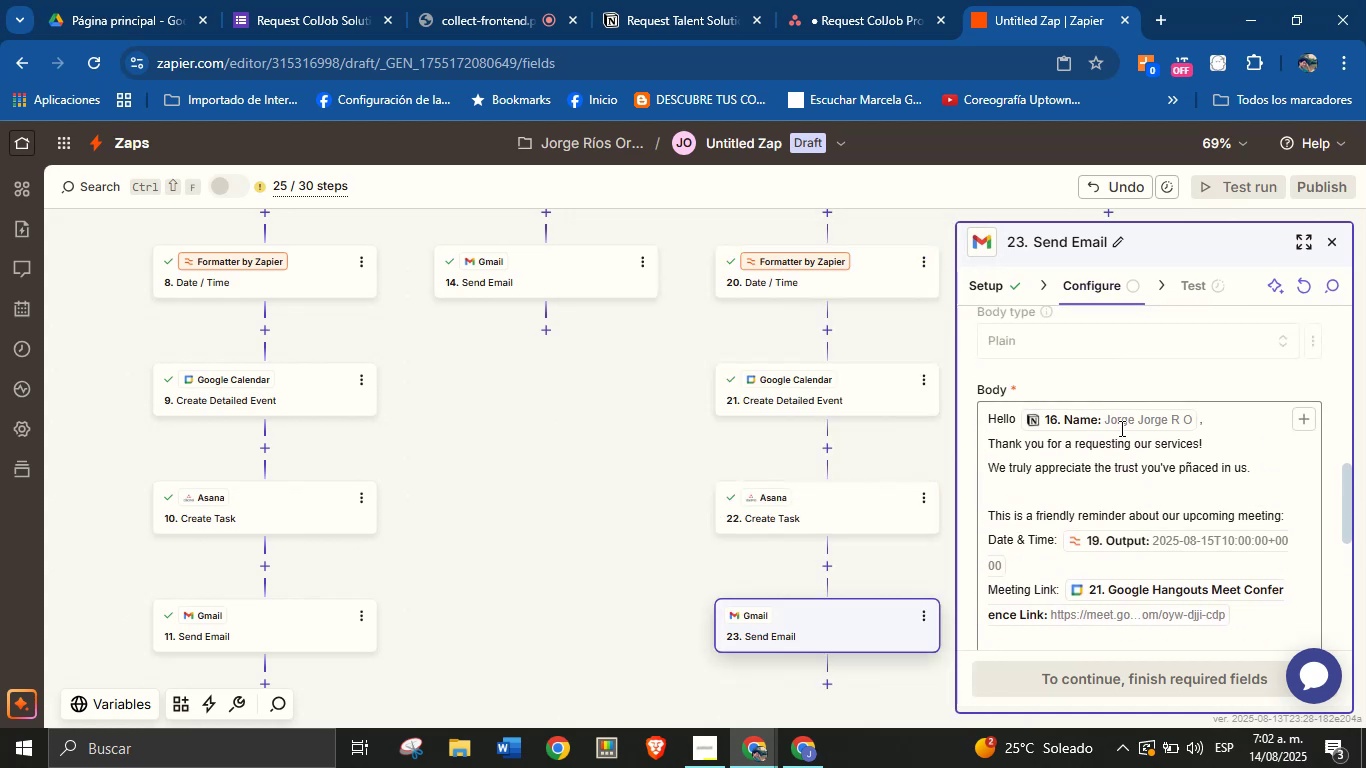 
scroll: coordinate [1129, 478], scroll_direction: down, amount: 7.0
 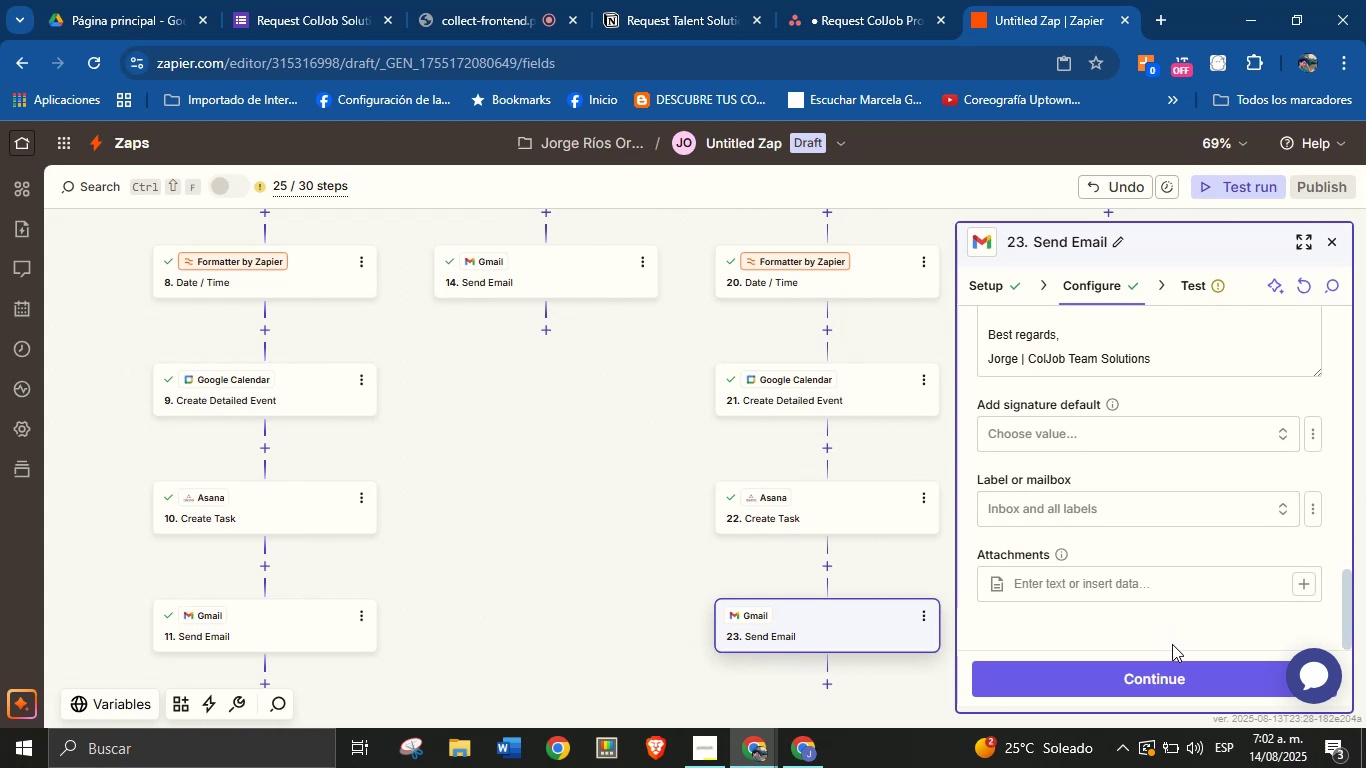 
left_click([1171, 666])
 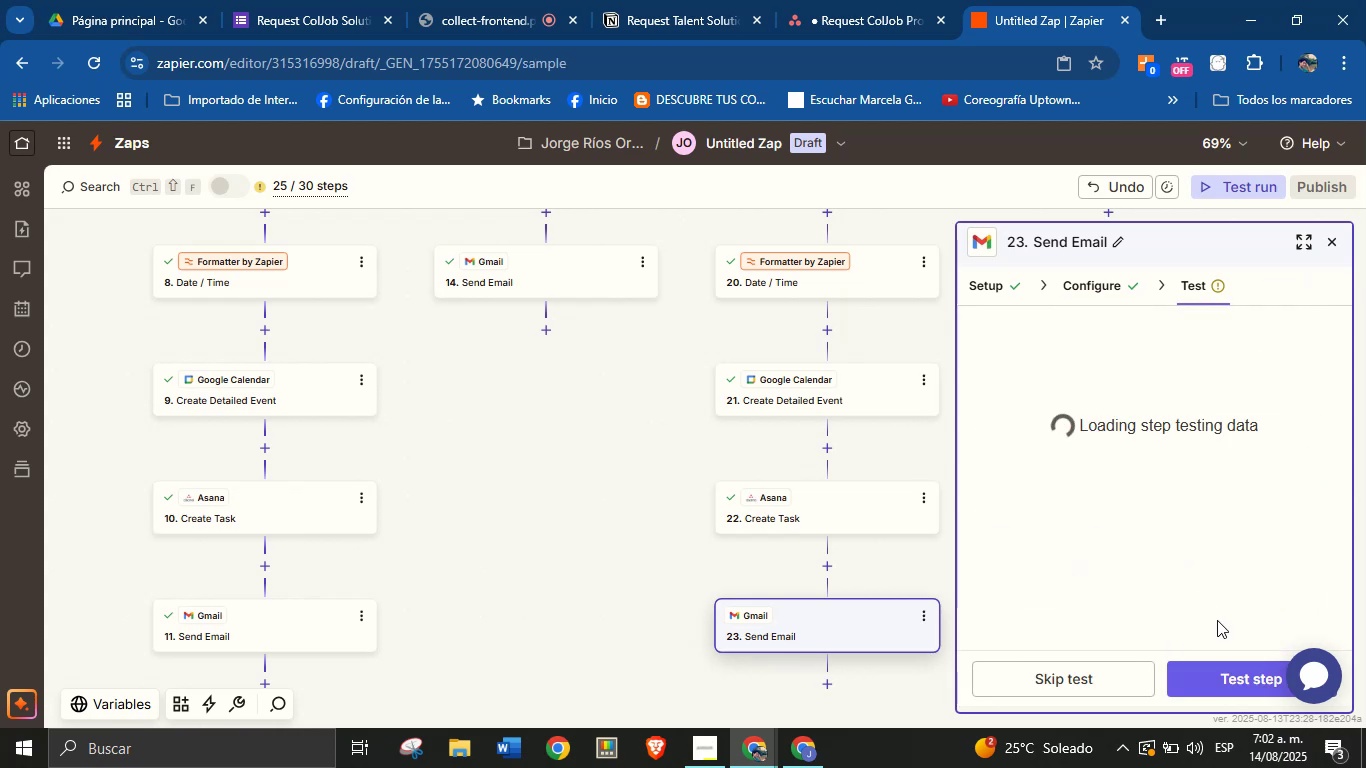 
left_click([1230, 676])
 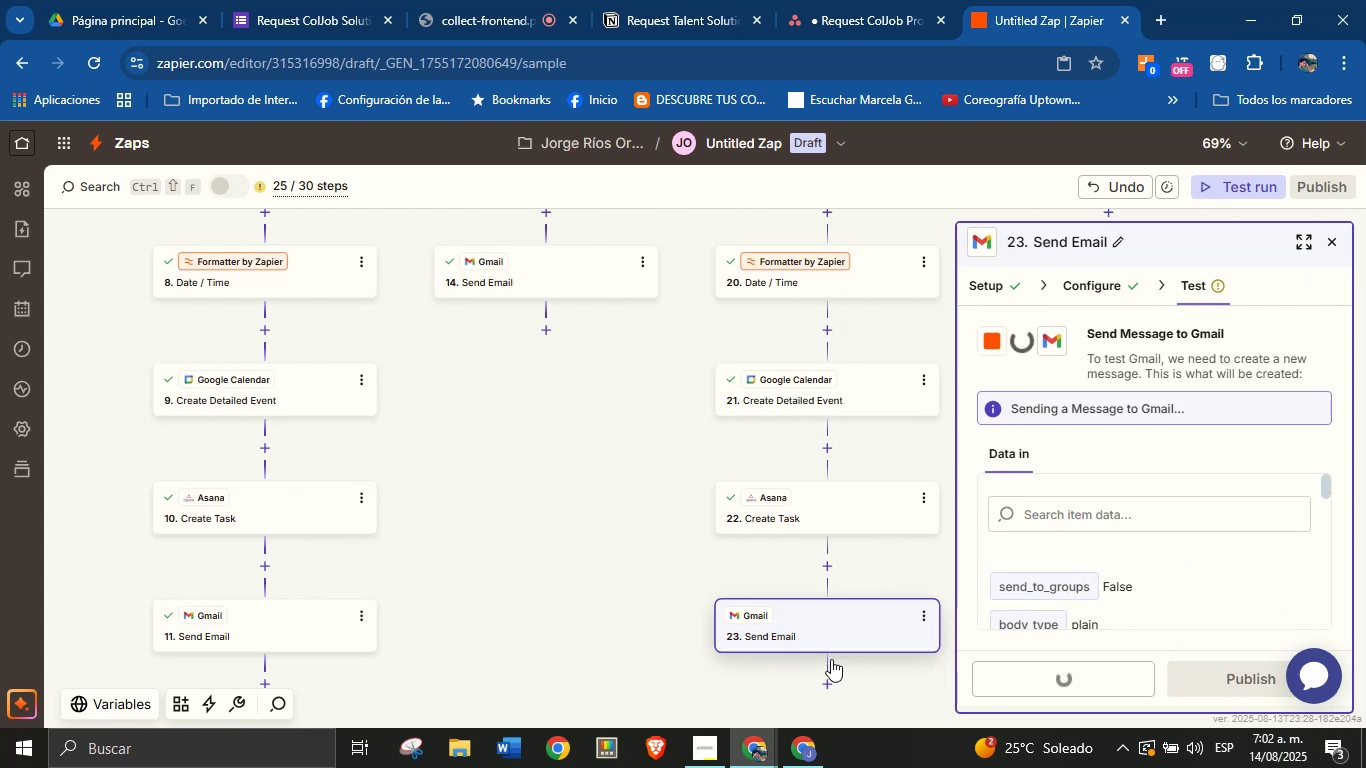 
left_click([717, 752])
 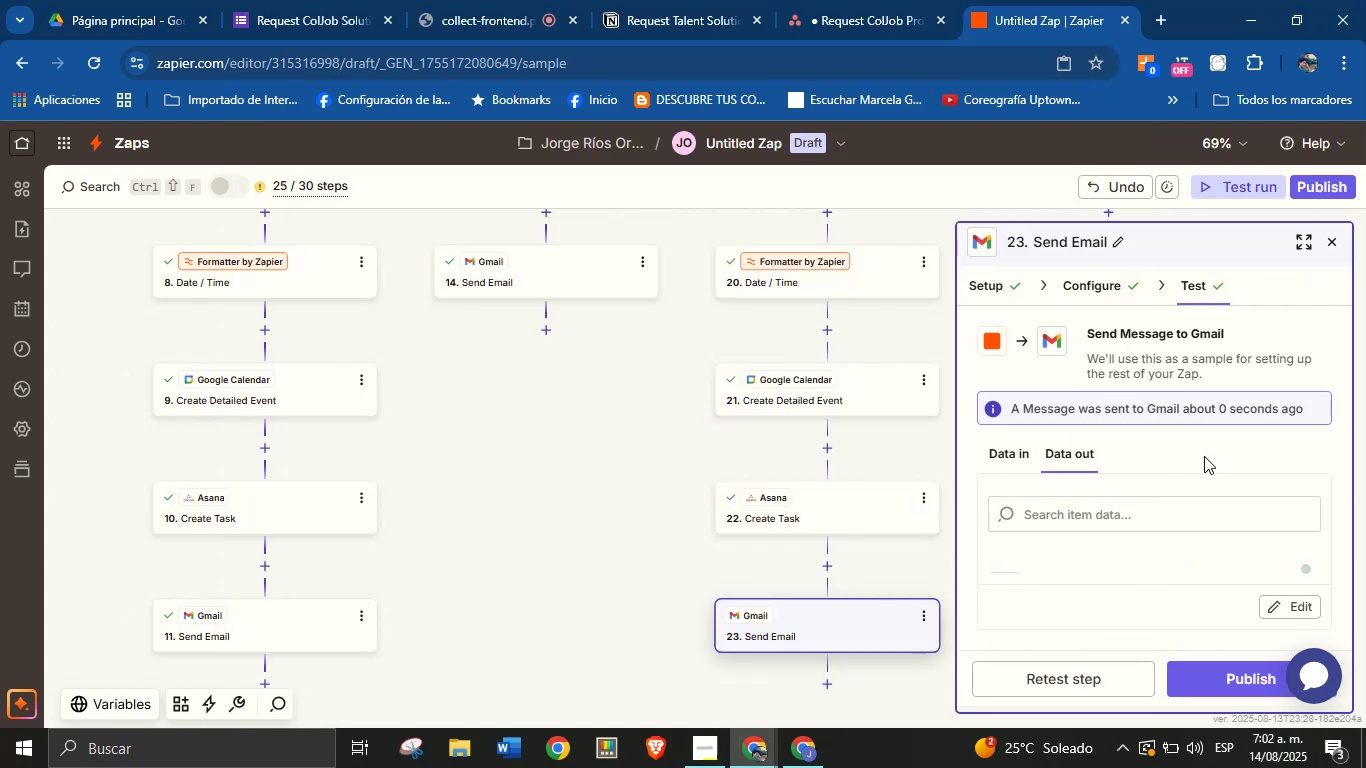 
left_click_drag(start_coordinate=[626, 439], to_coordinate=[288, 538])
 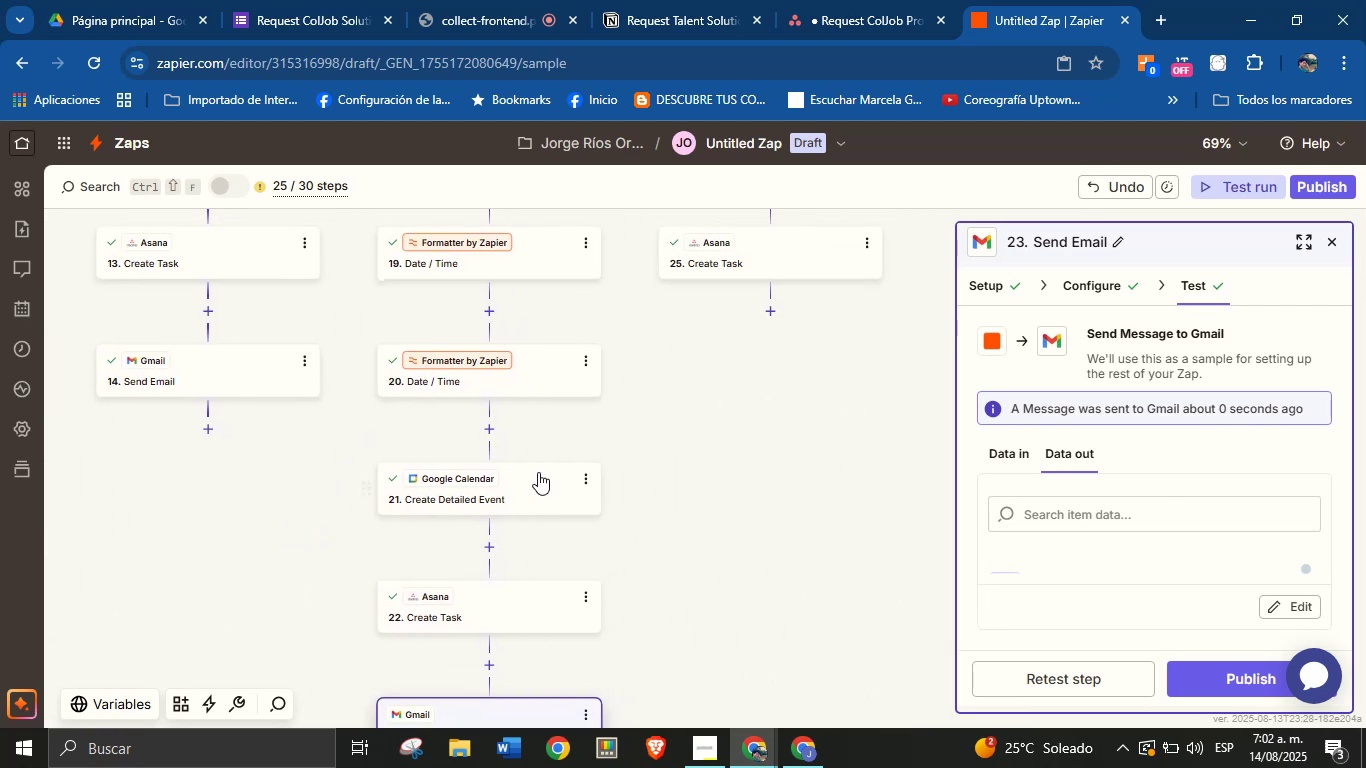 
left_click_drag(start_coordinate=[733, 450], to_coordinate=[710, 483])
 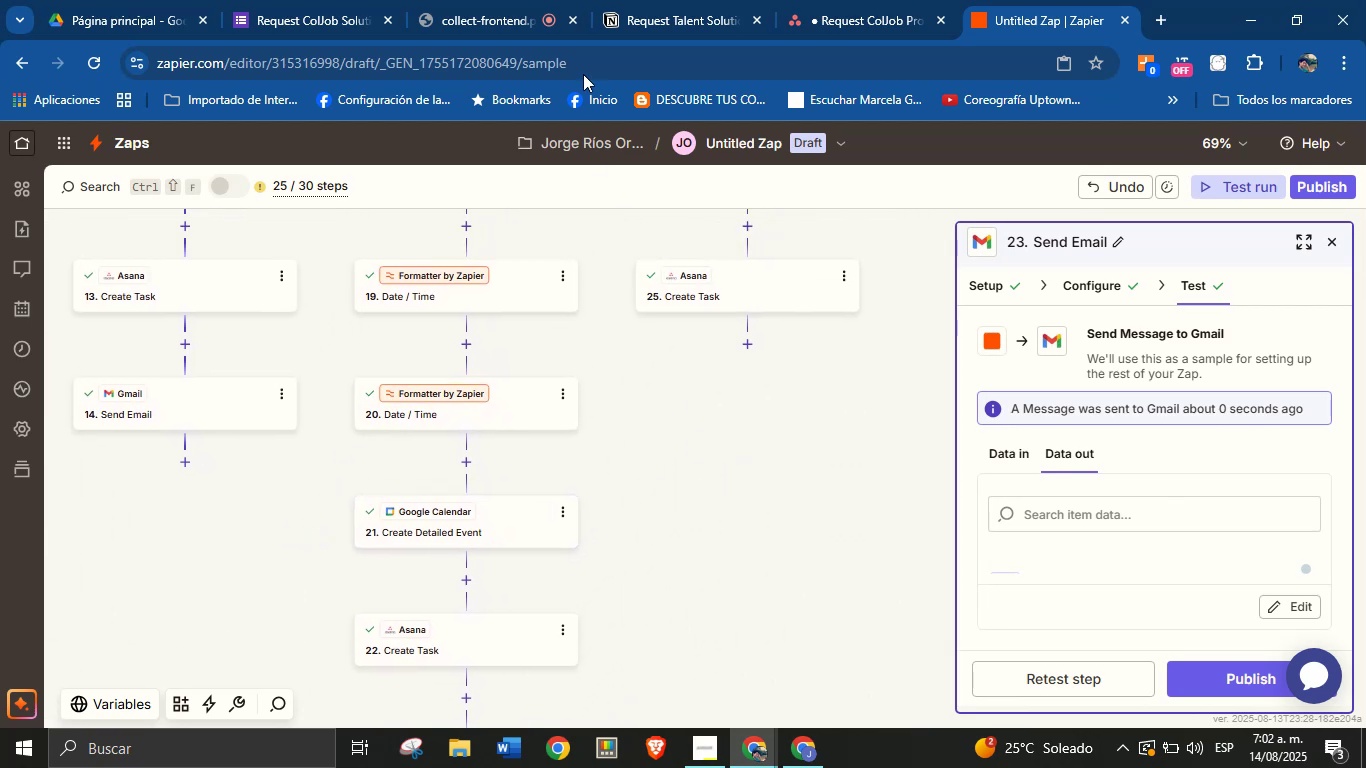 
left_click([502, 0])
 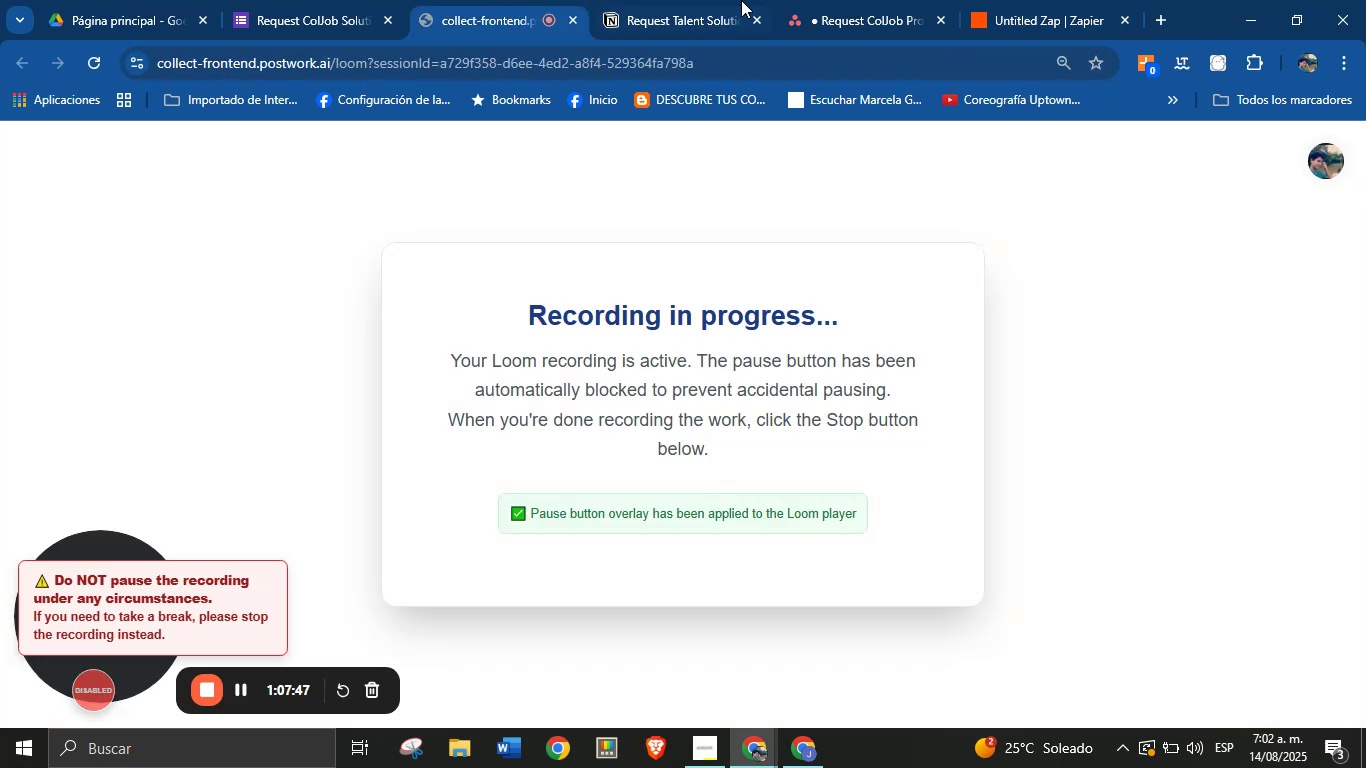 
left_click([994, 0])
 